 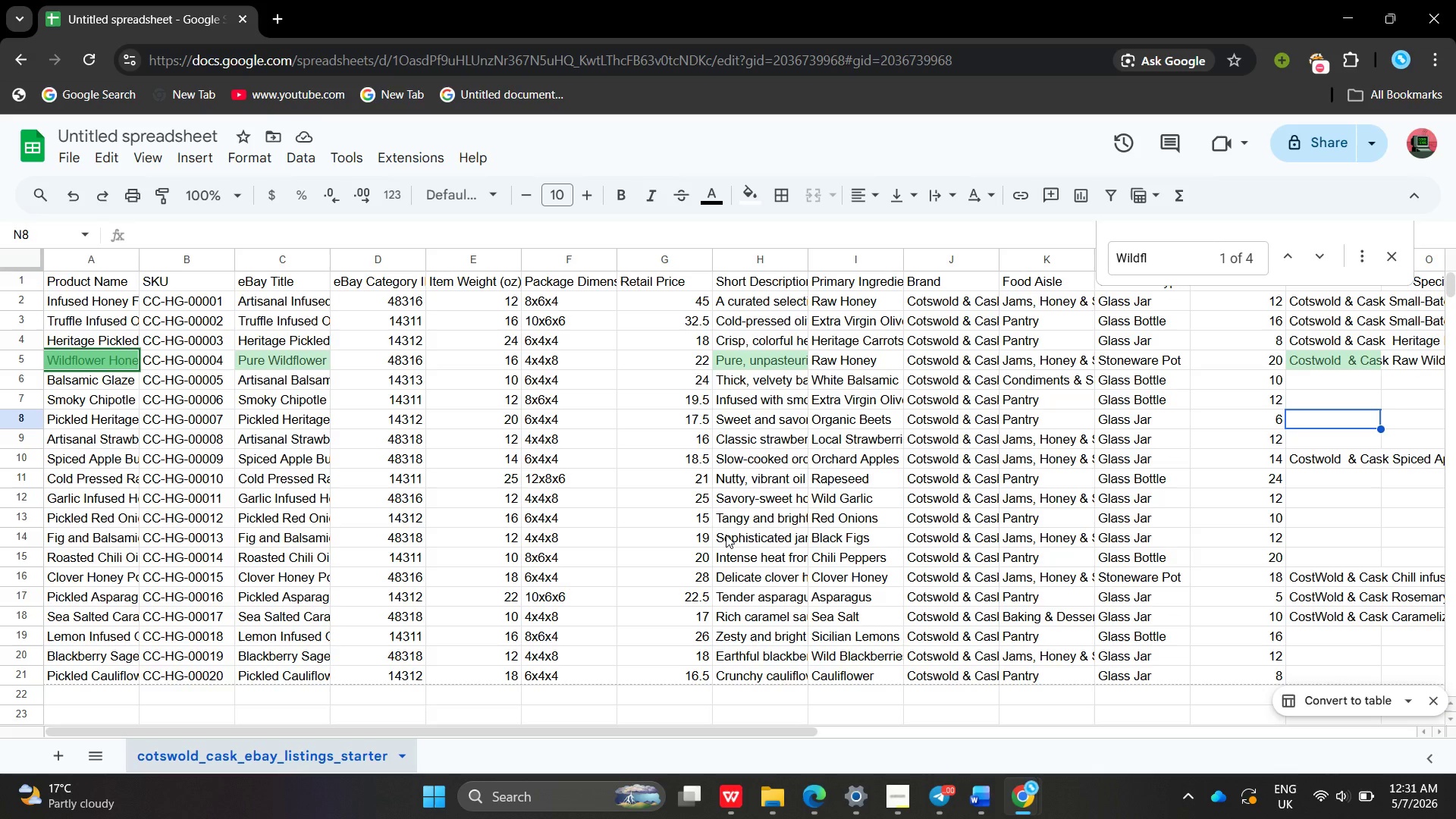 
left_click_drag(start_coordinate=[1168, 259], to_coordinate=[1028, 255])
 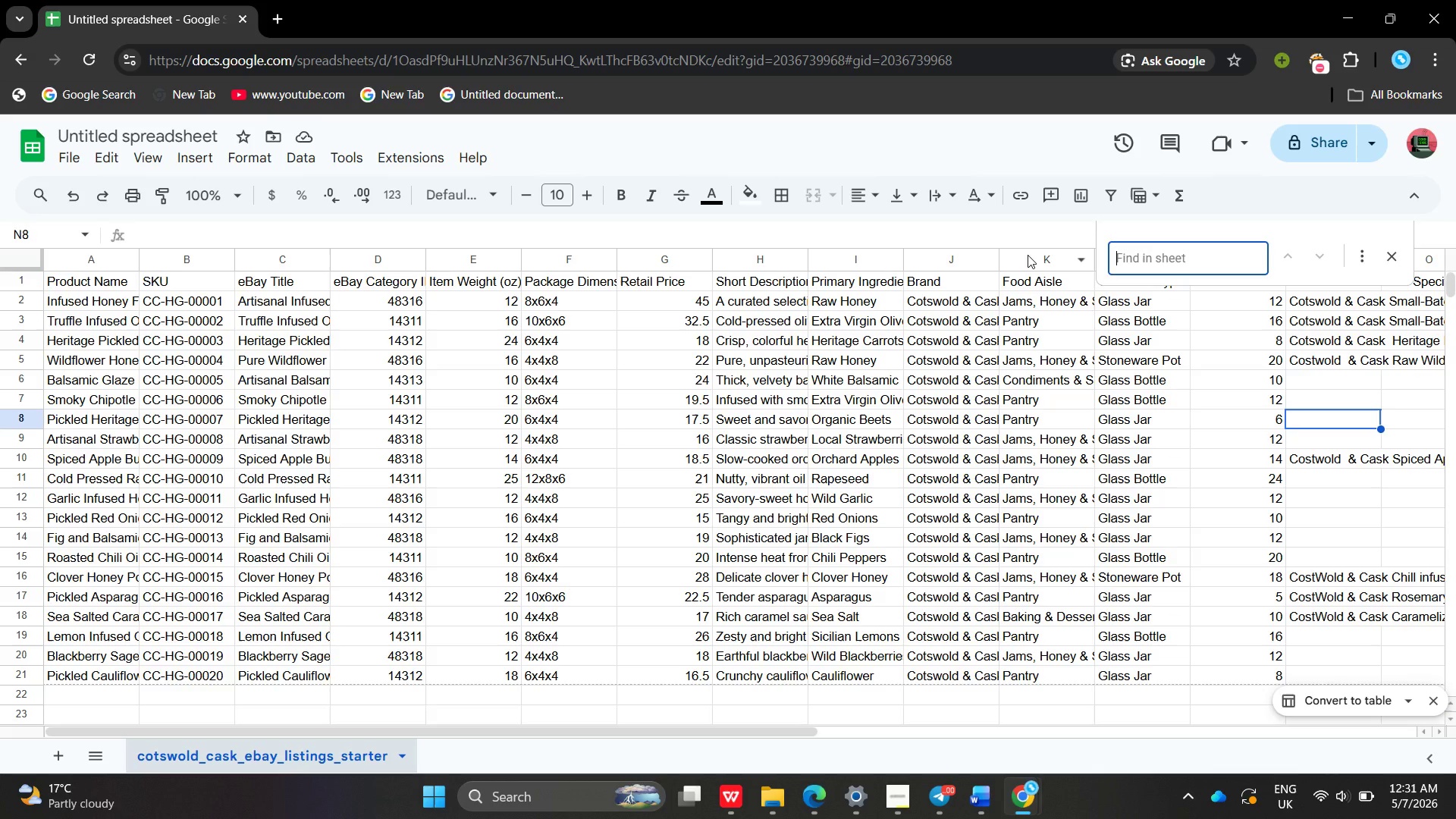 
key(Backspace)
type(Garliv)
key(Backspace)
type(c)
 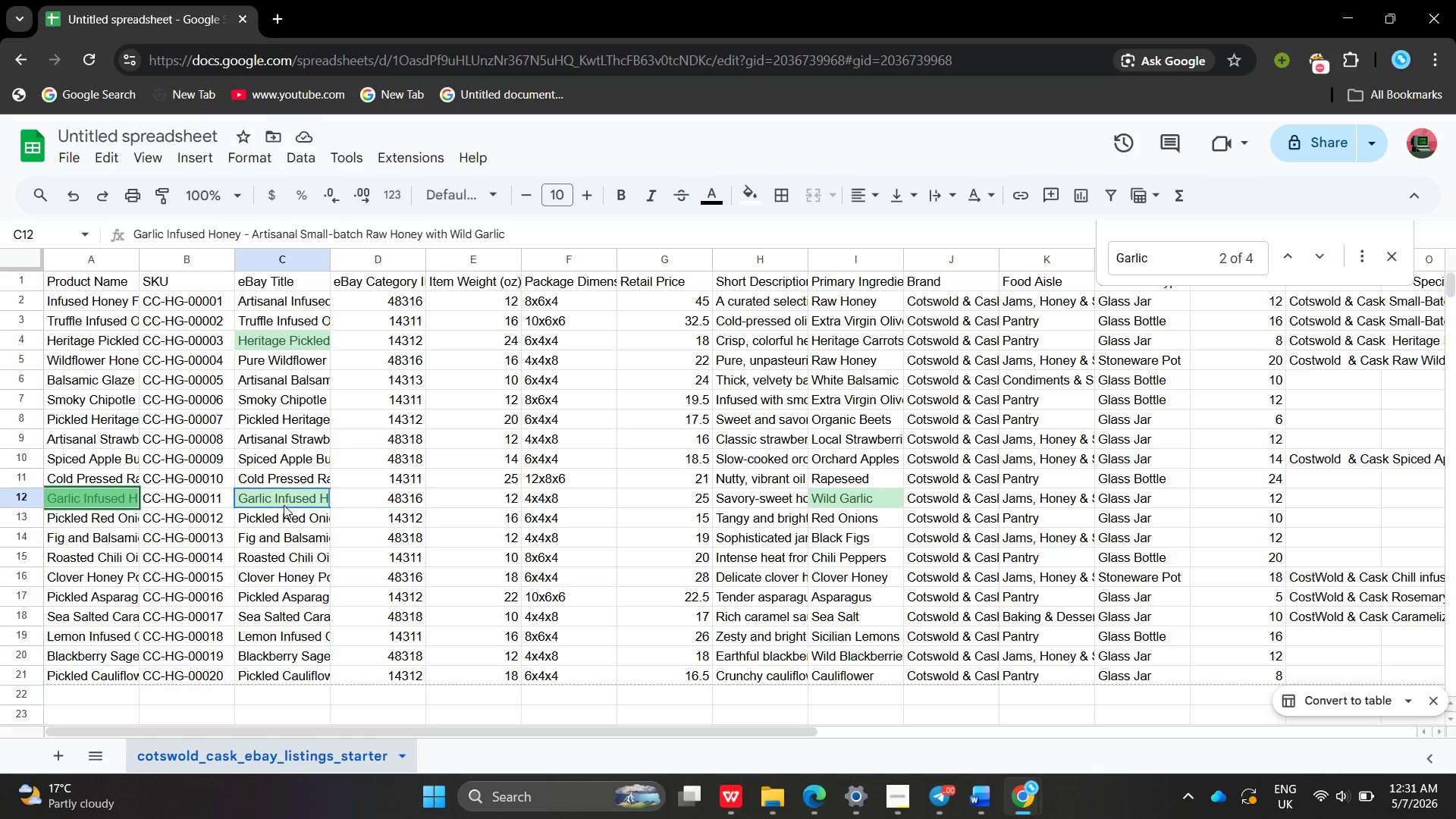 
double_click([284, 505])
 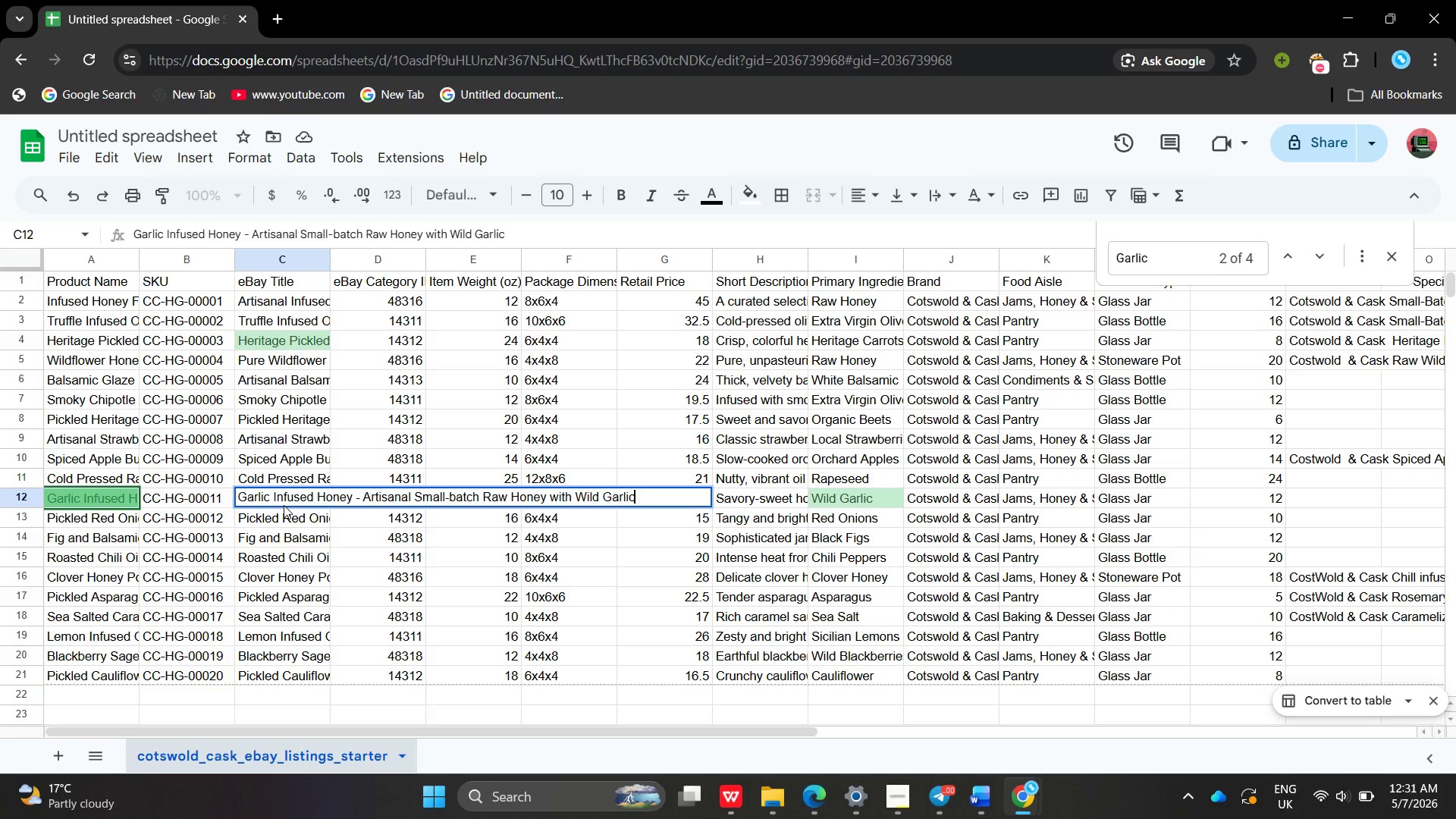 
wait(12.27)
 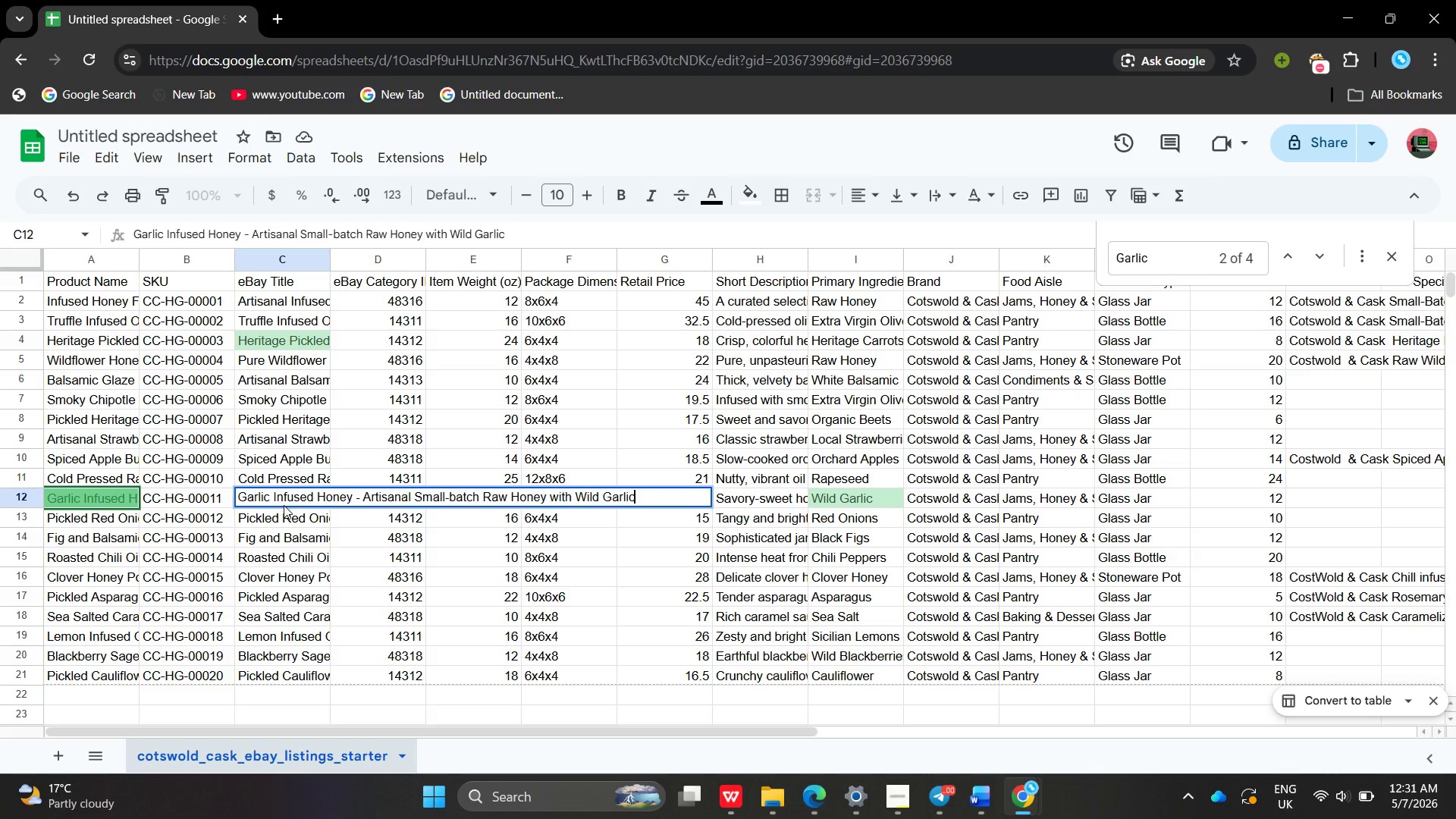 
left_click([1330, 12])
 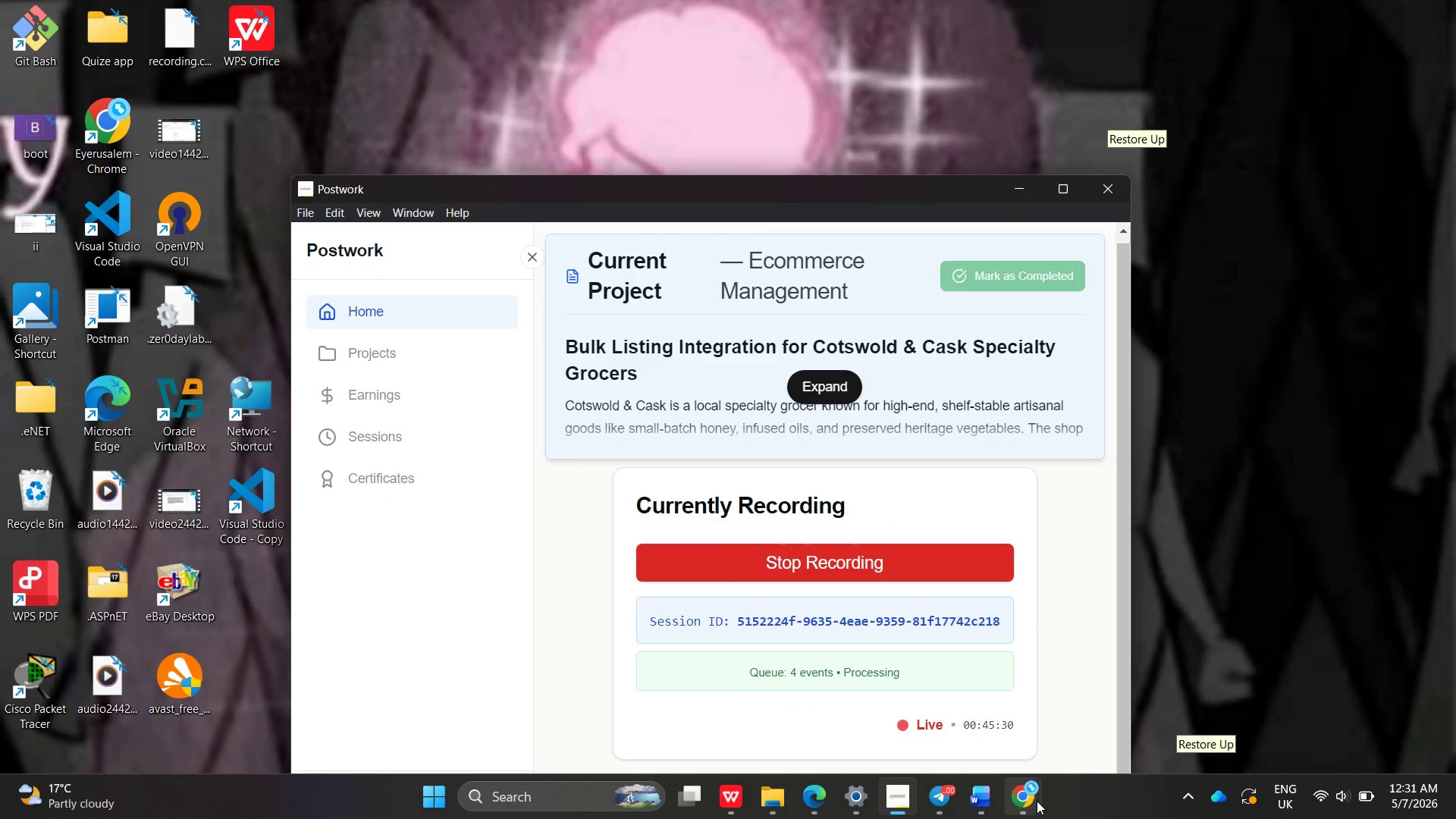 
left_click([1037, 801])
 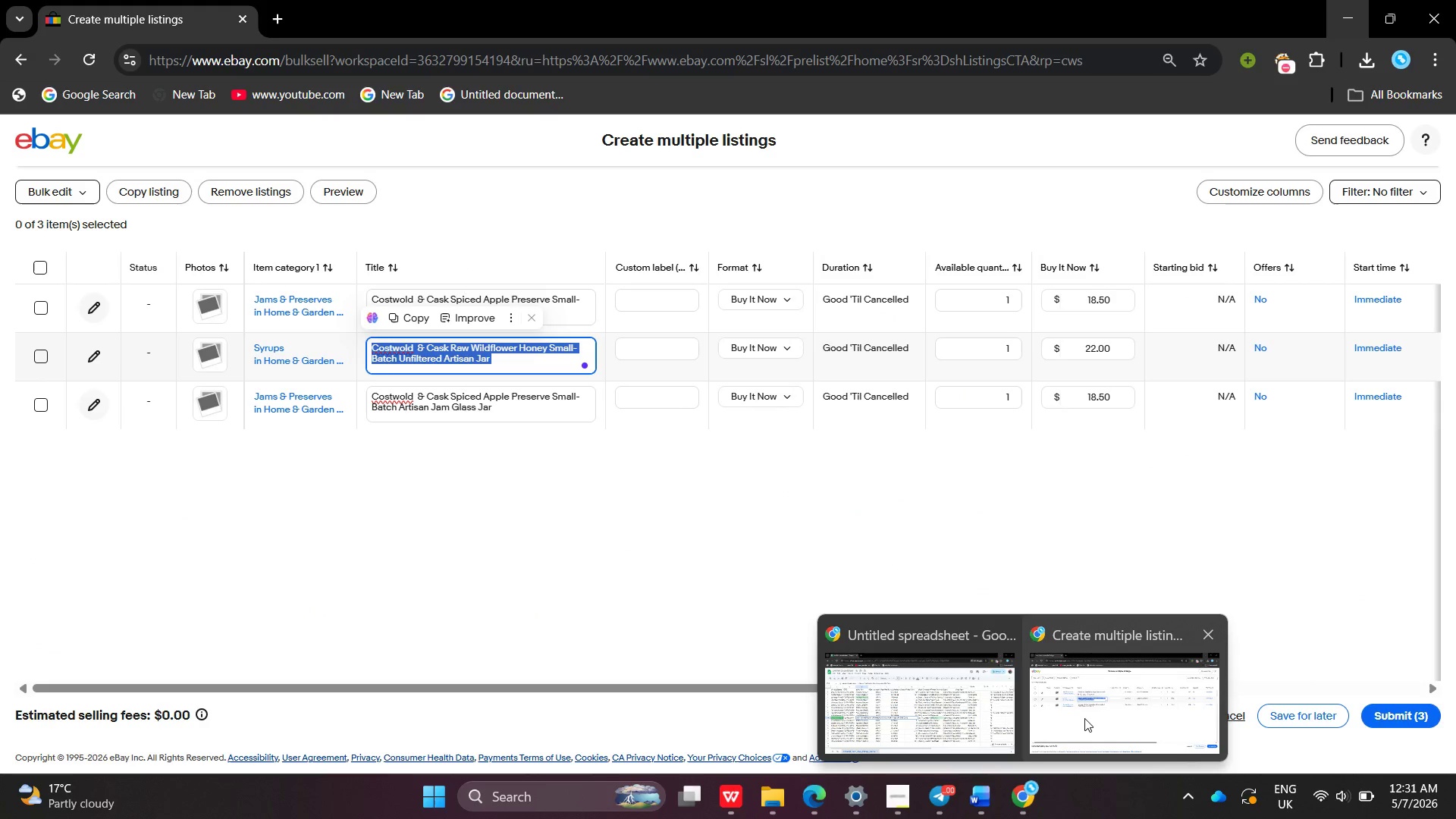 
left_click([1084, 718])
 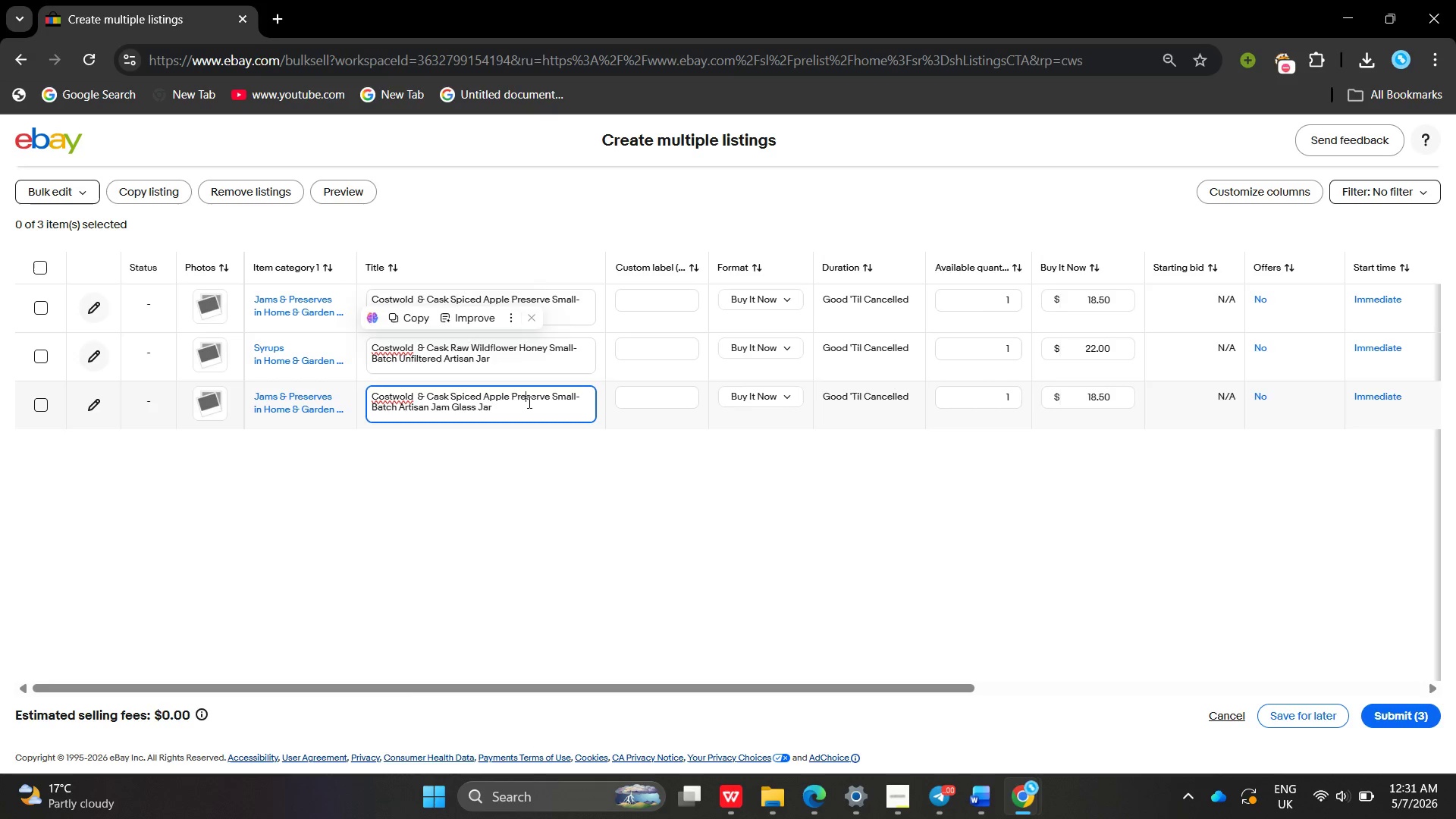 
left_click([528, 402])
 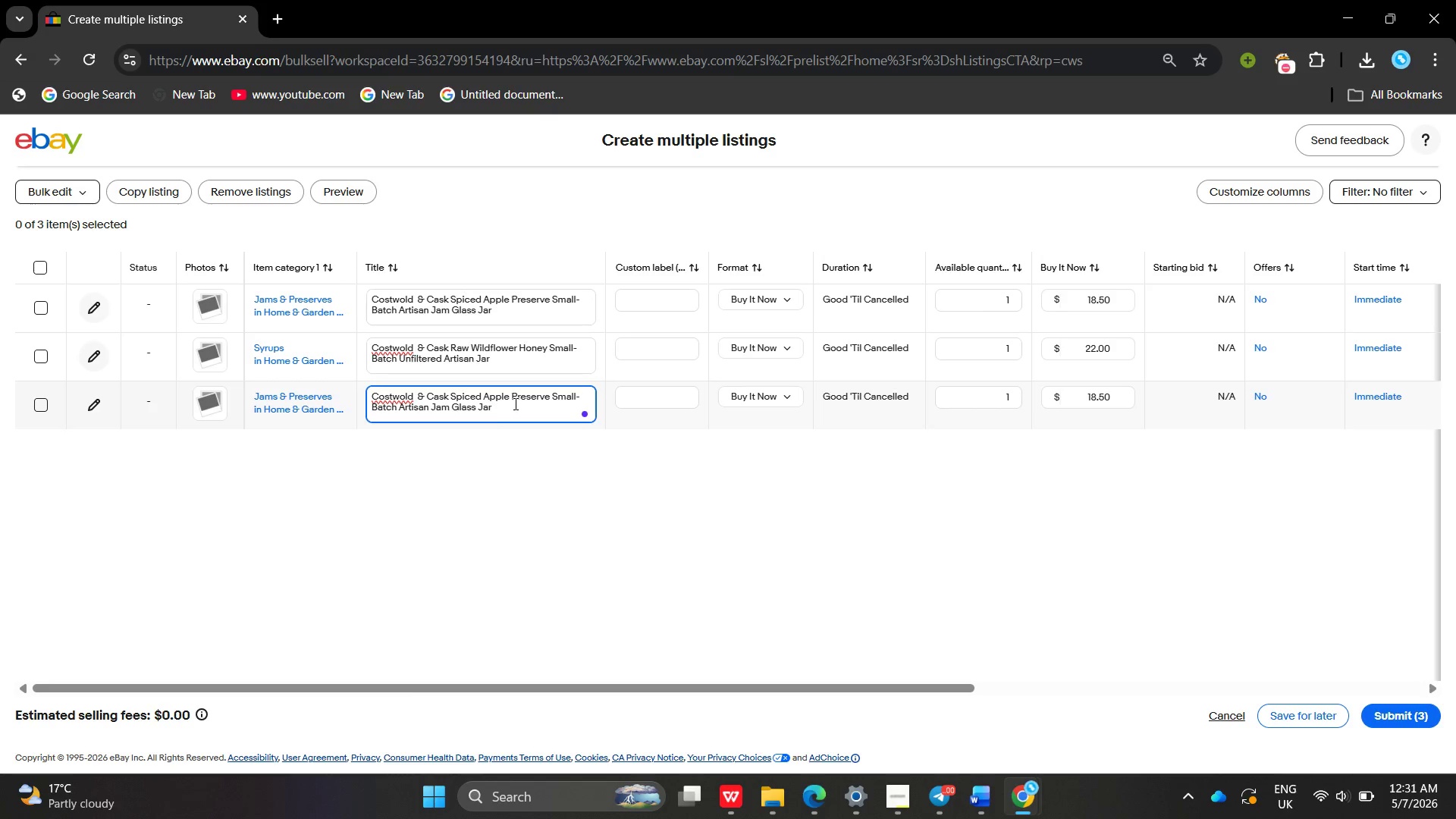 
left_click([514, 403])
 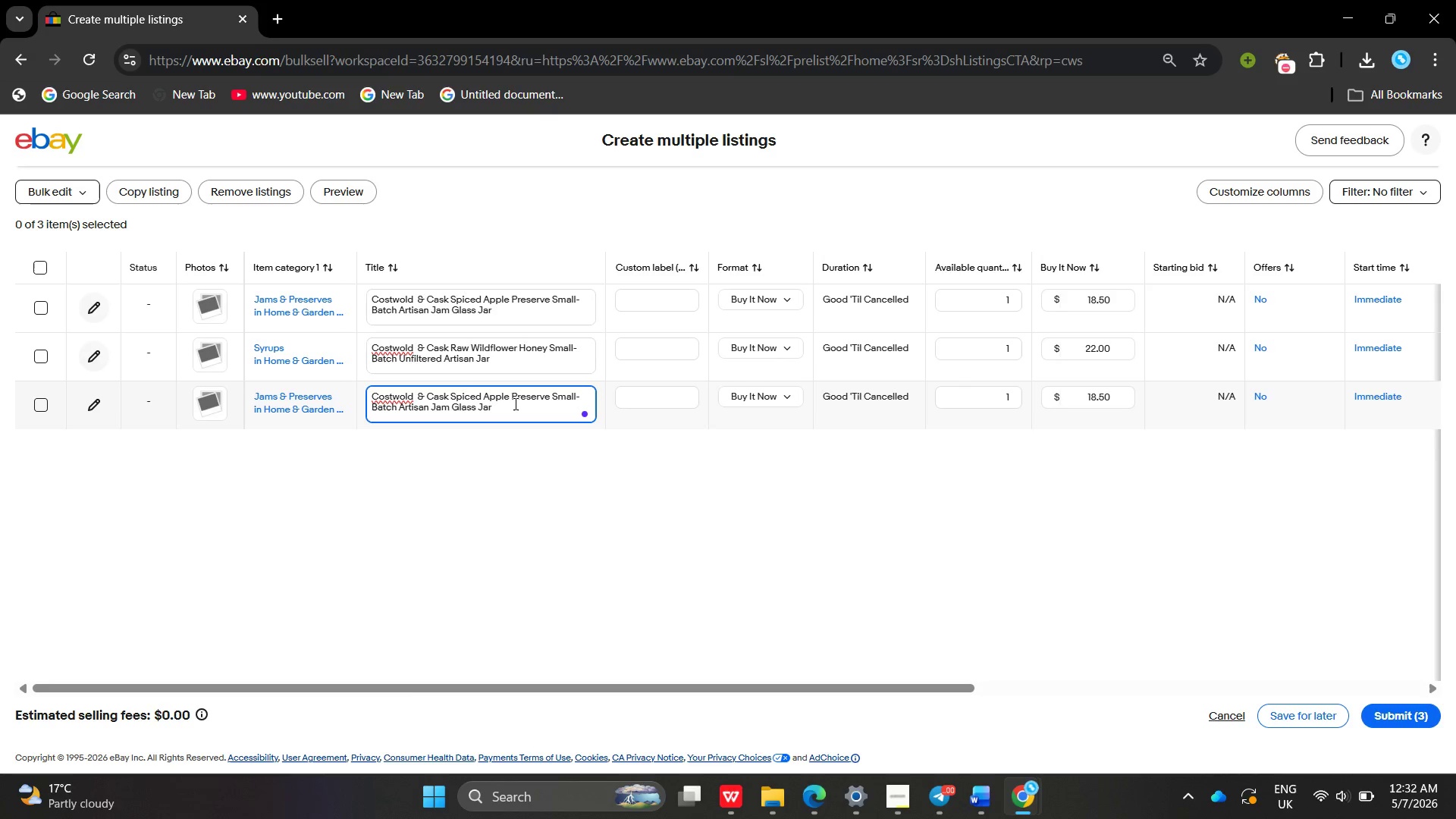 
wait(46.91)
 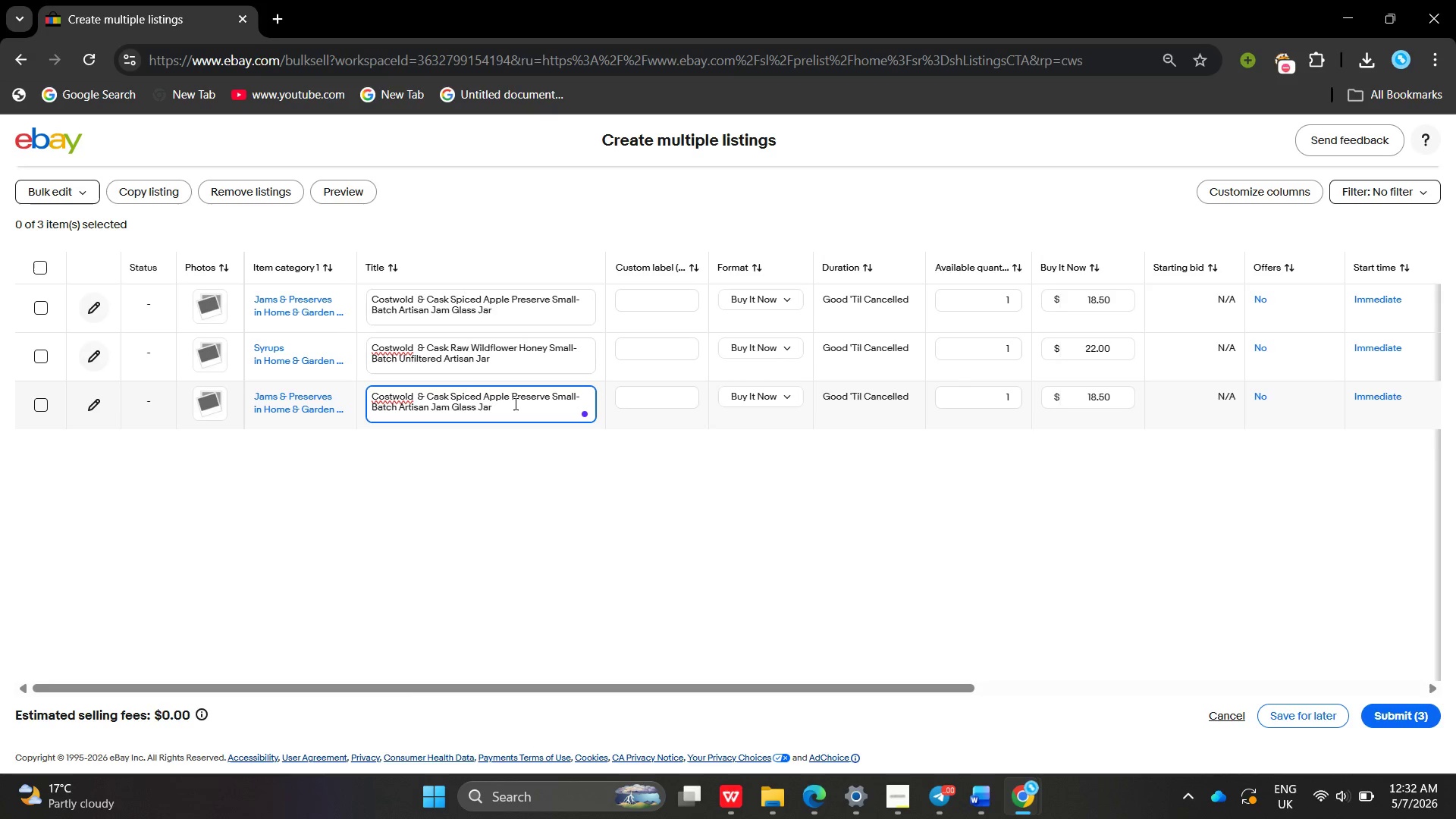 
key(Backspace)
key(Backspace)
key(Backspace)
key(Backspace)
key(Backspace)
key(Backspace)
key(Backspace)
key(Backspace)
key(Backspace)
key(Backspace)
key(Backspace)
key(Backspace)
key(Backspace)
key(Backspace)
key(Backspace)
key(Backspace)
key(Backspace)
key(Backspace)
key(Backspace)
key(Backspace)
key(Backspace)
key(Backspace)
type(Garlic Infused Olive Small-Batch Artisan Cokking Bottle )
 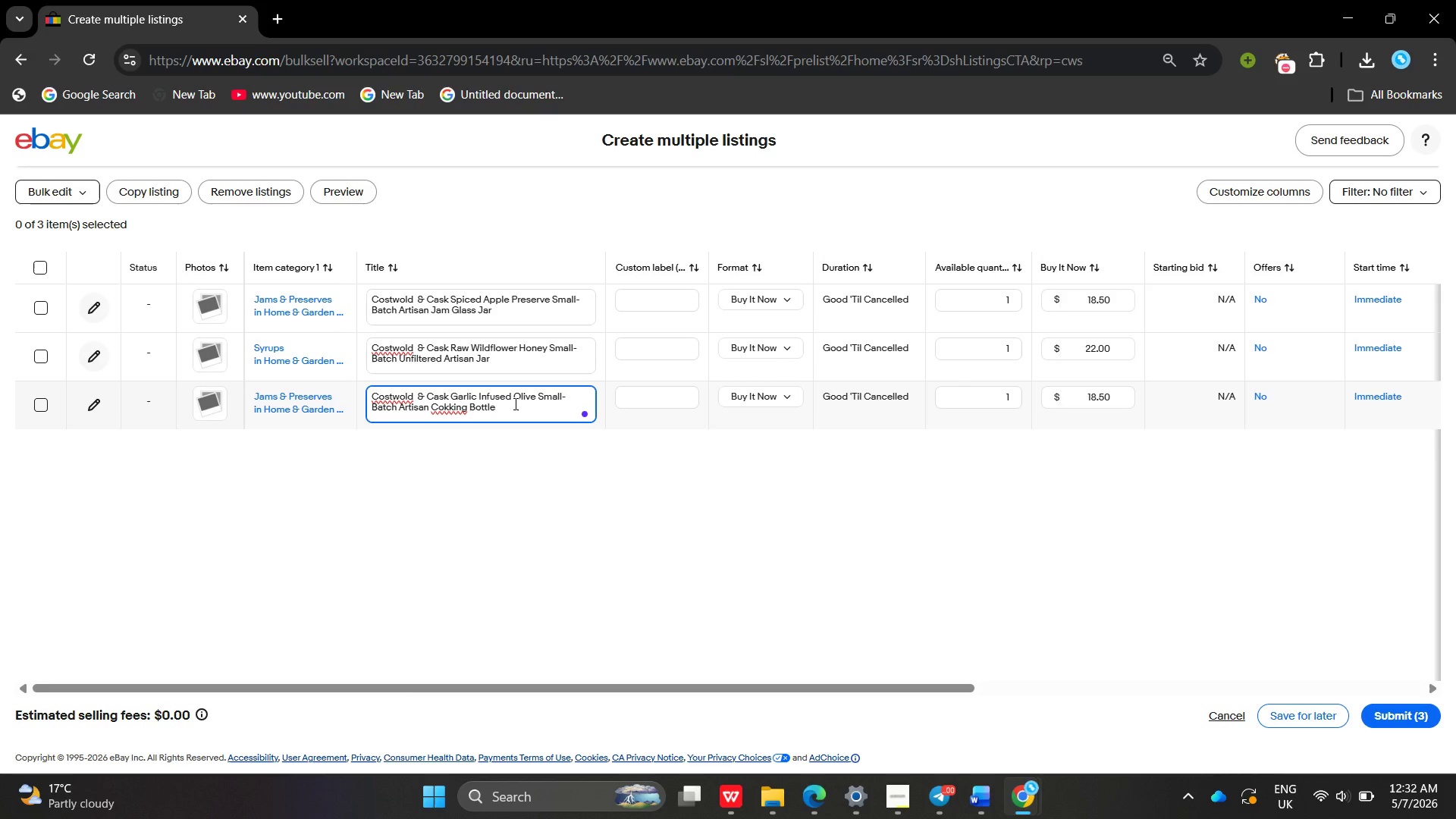 
wait(45.98)
 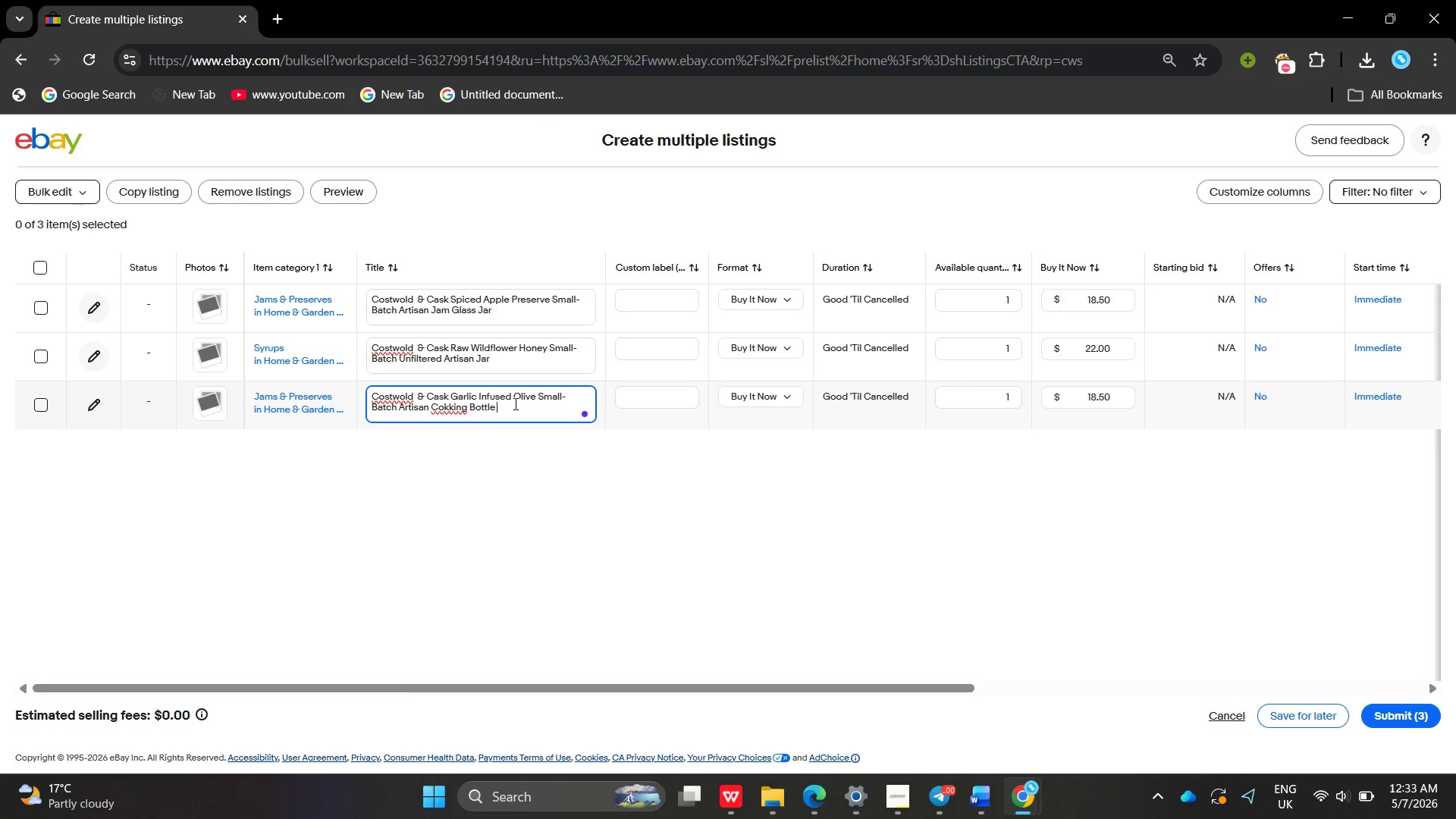 
key(Mute)
 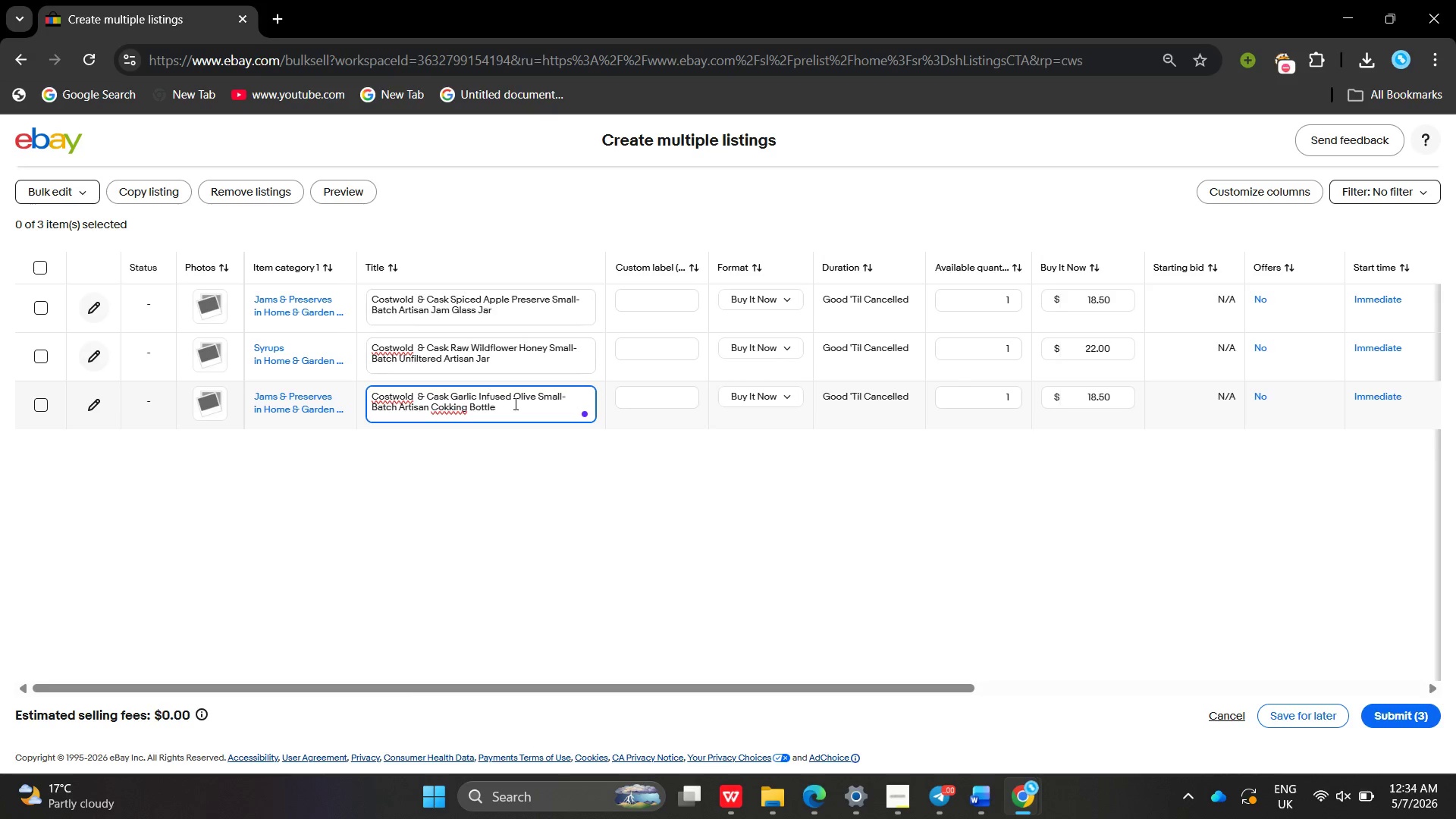 
wait(22.89)
 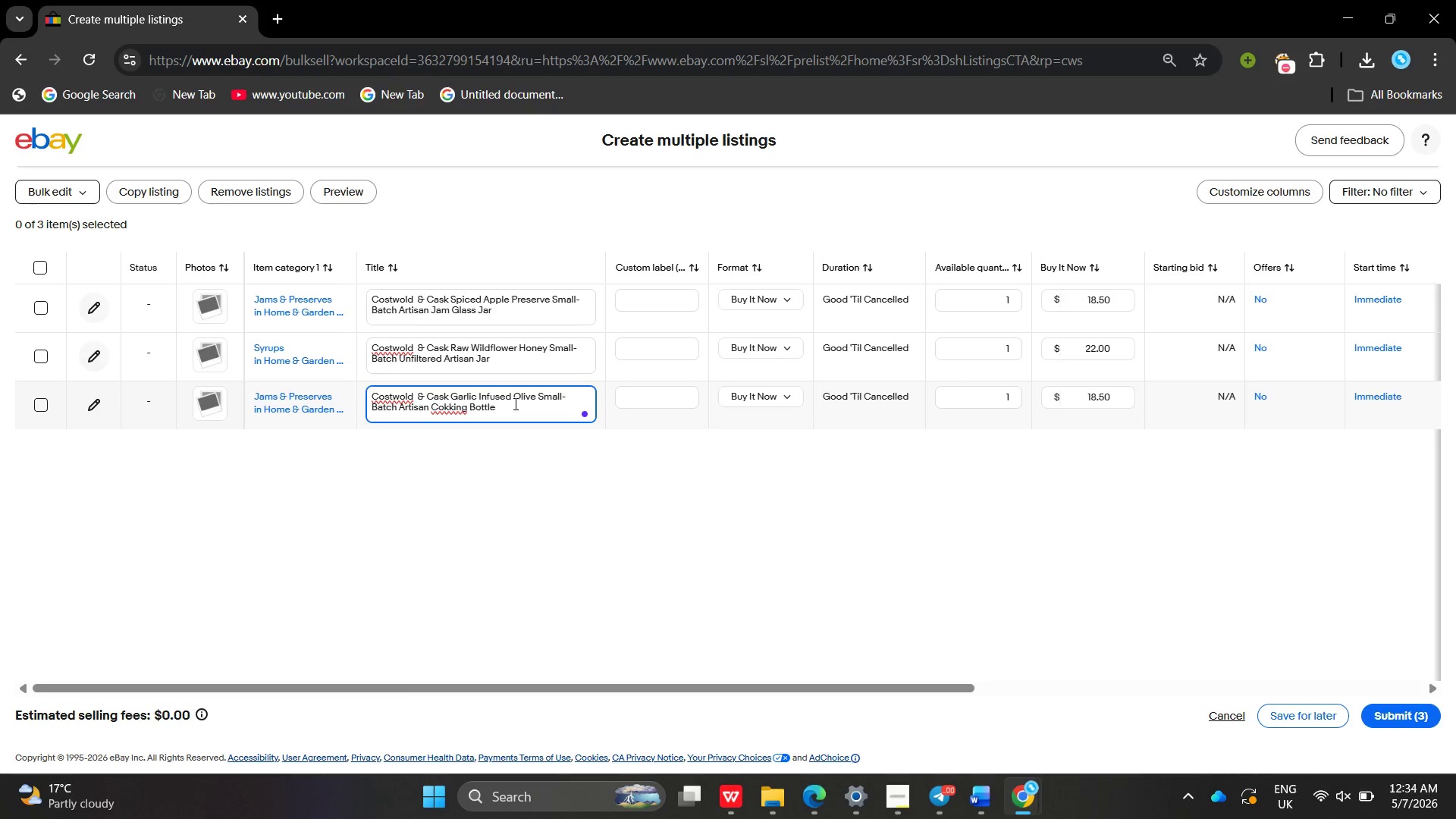 
key(Mute)
 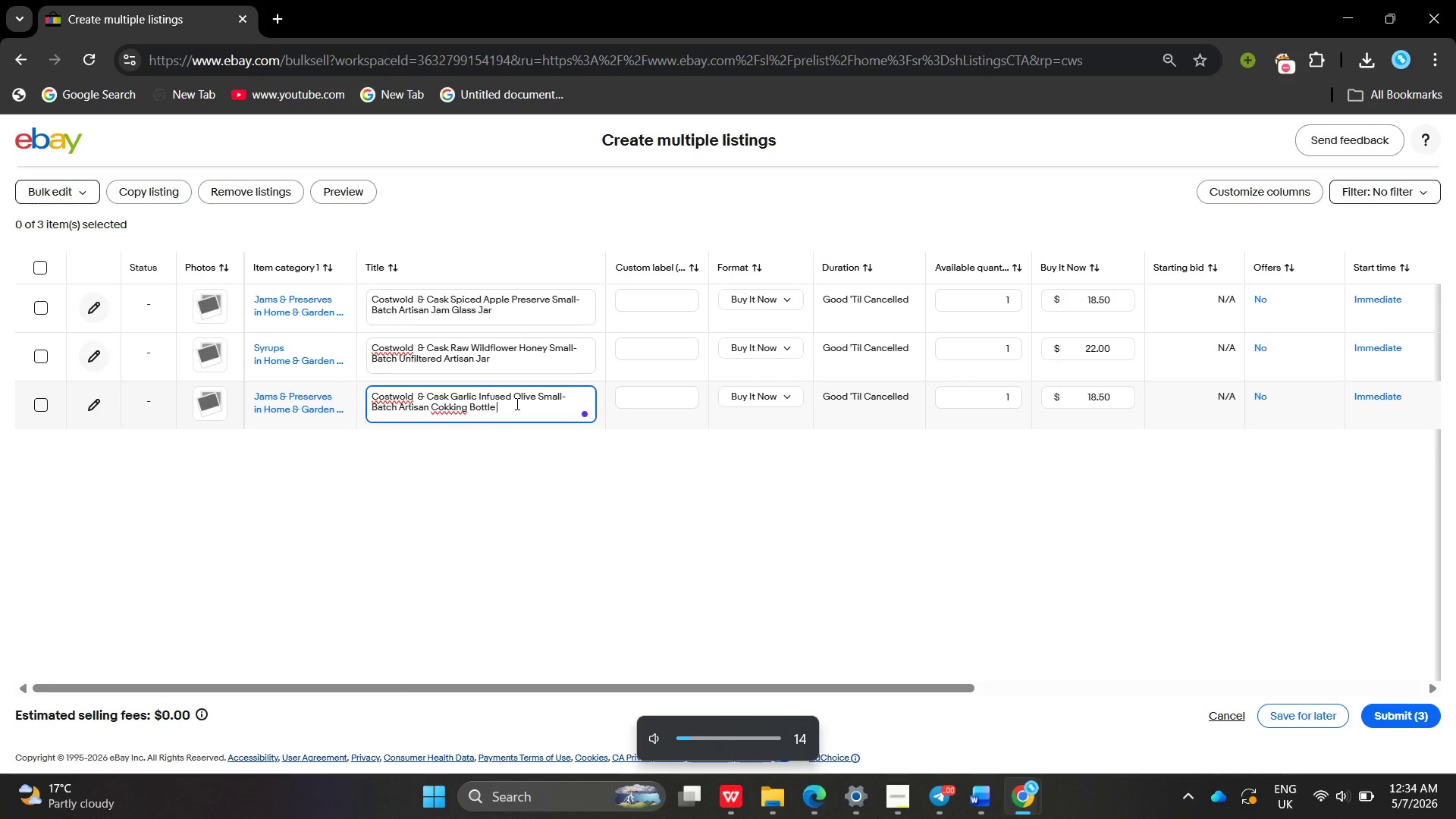 
left_click([516, 403])
 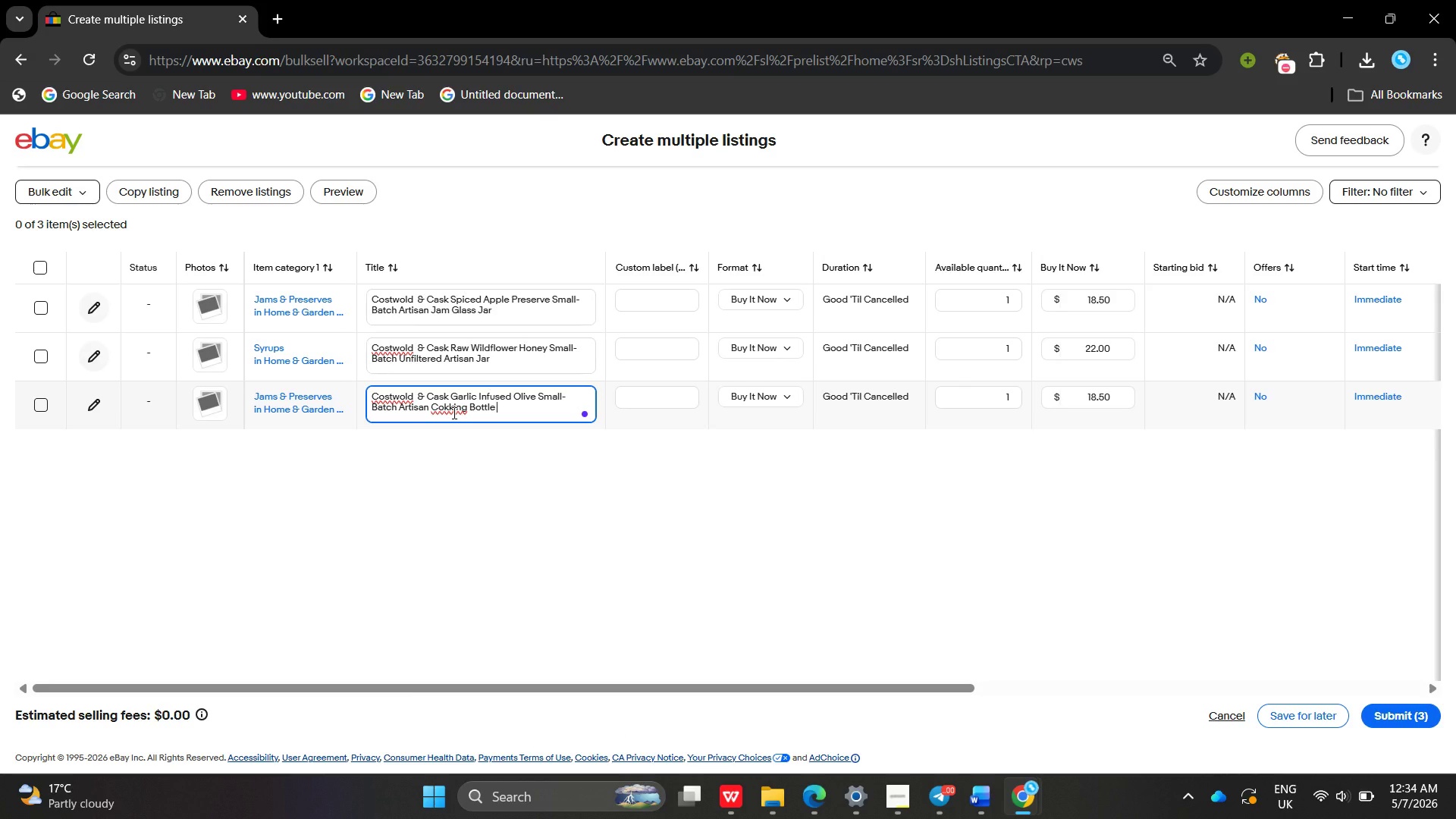 
wait(5.55)
 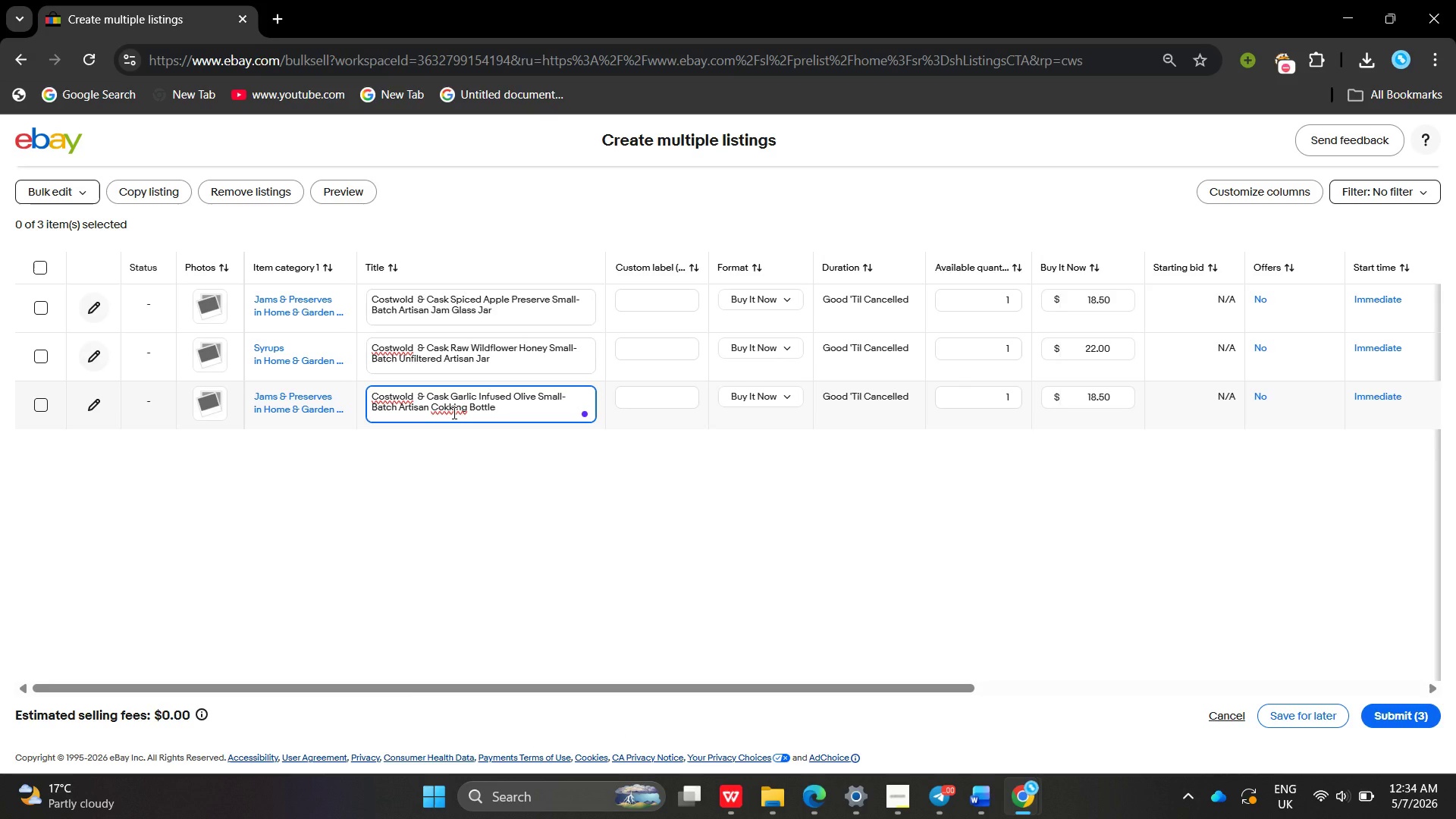 
key(Mute)
 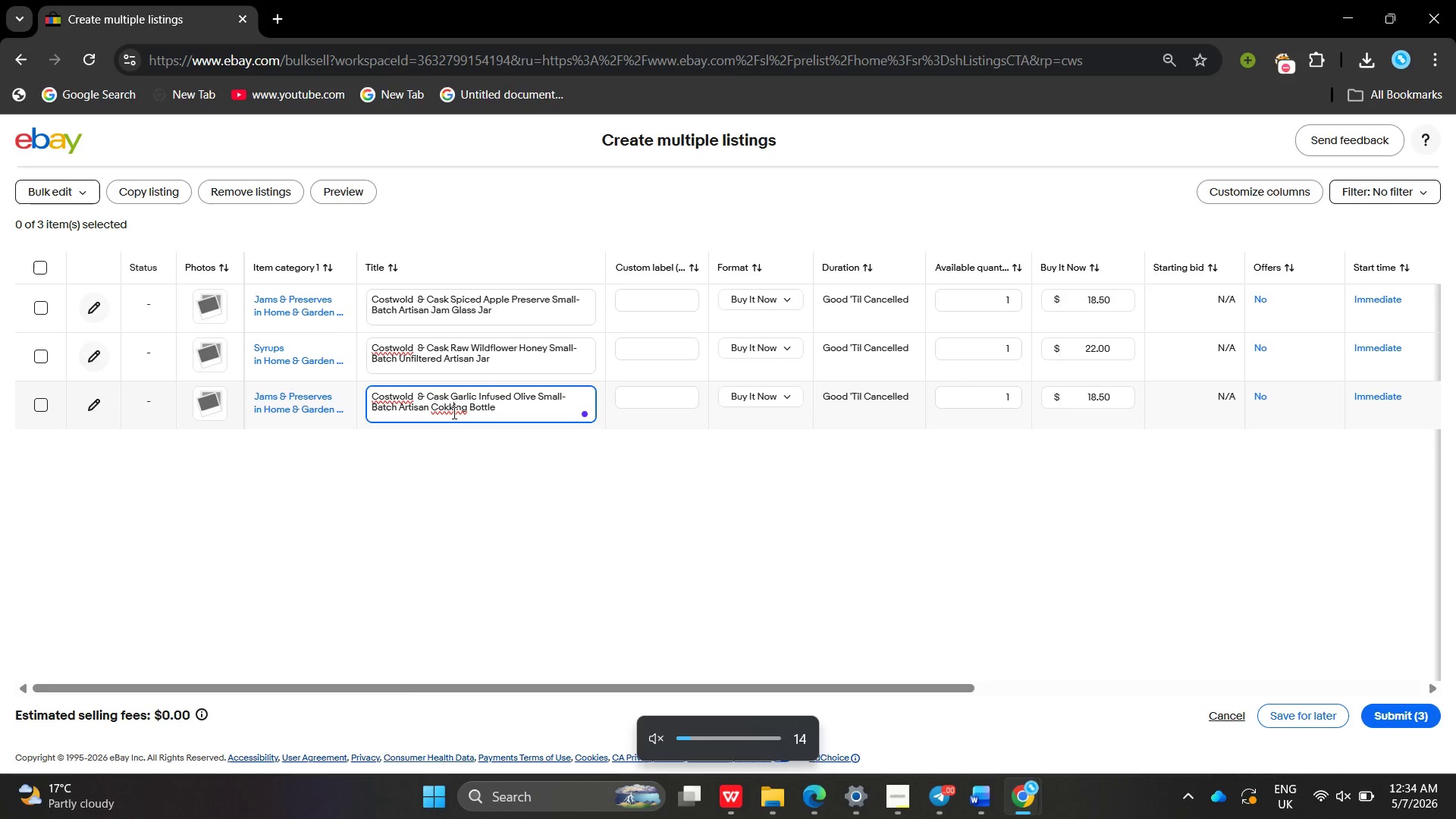 
left_click([453, 413])
 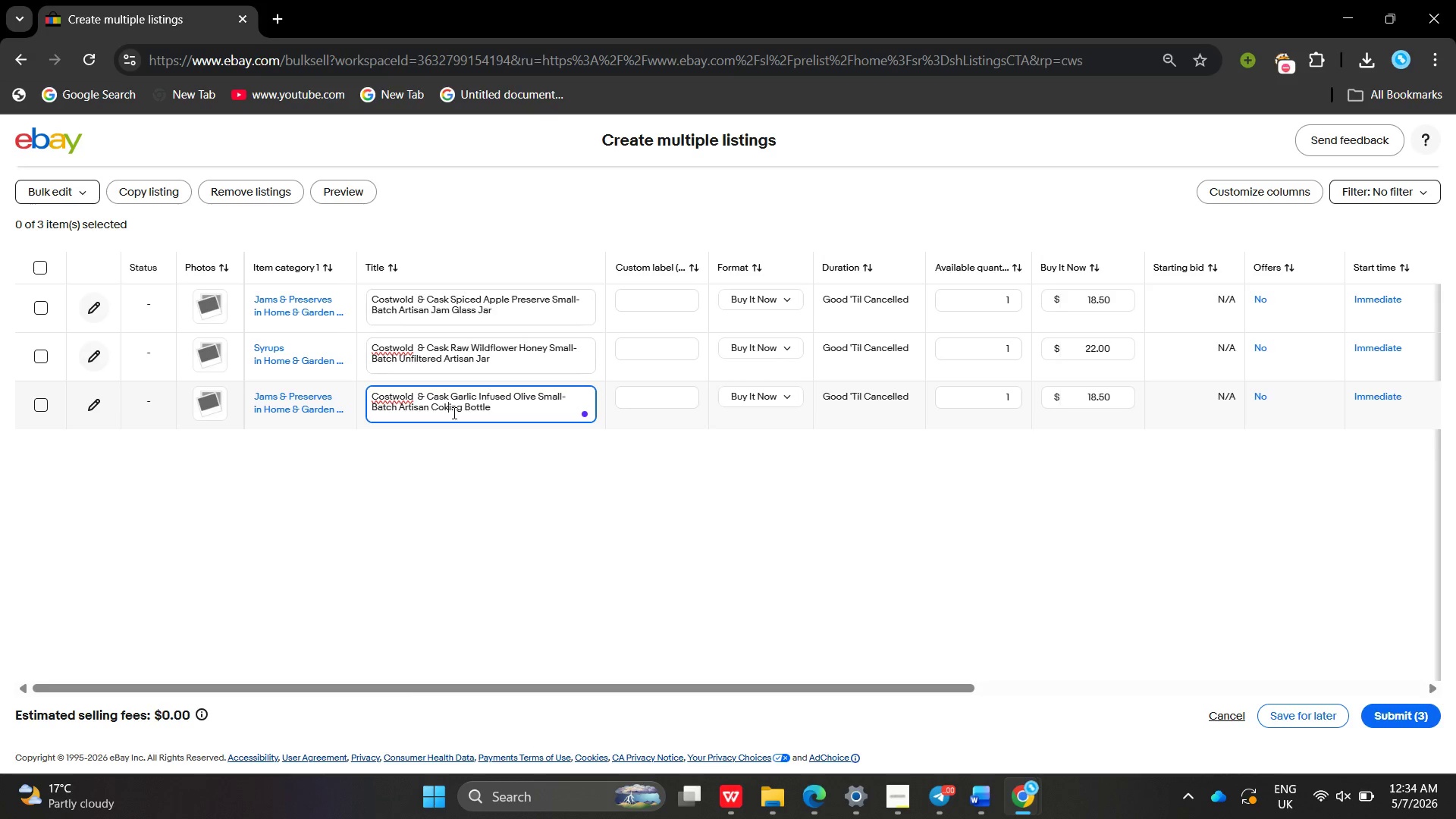 
key(Backspace)
key(Backspace)
type(ok)
 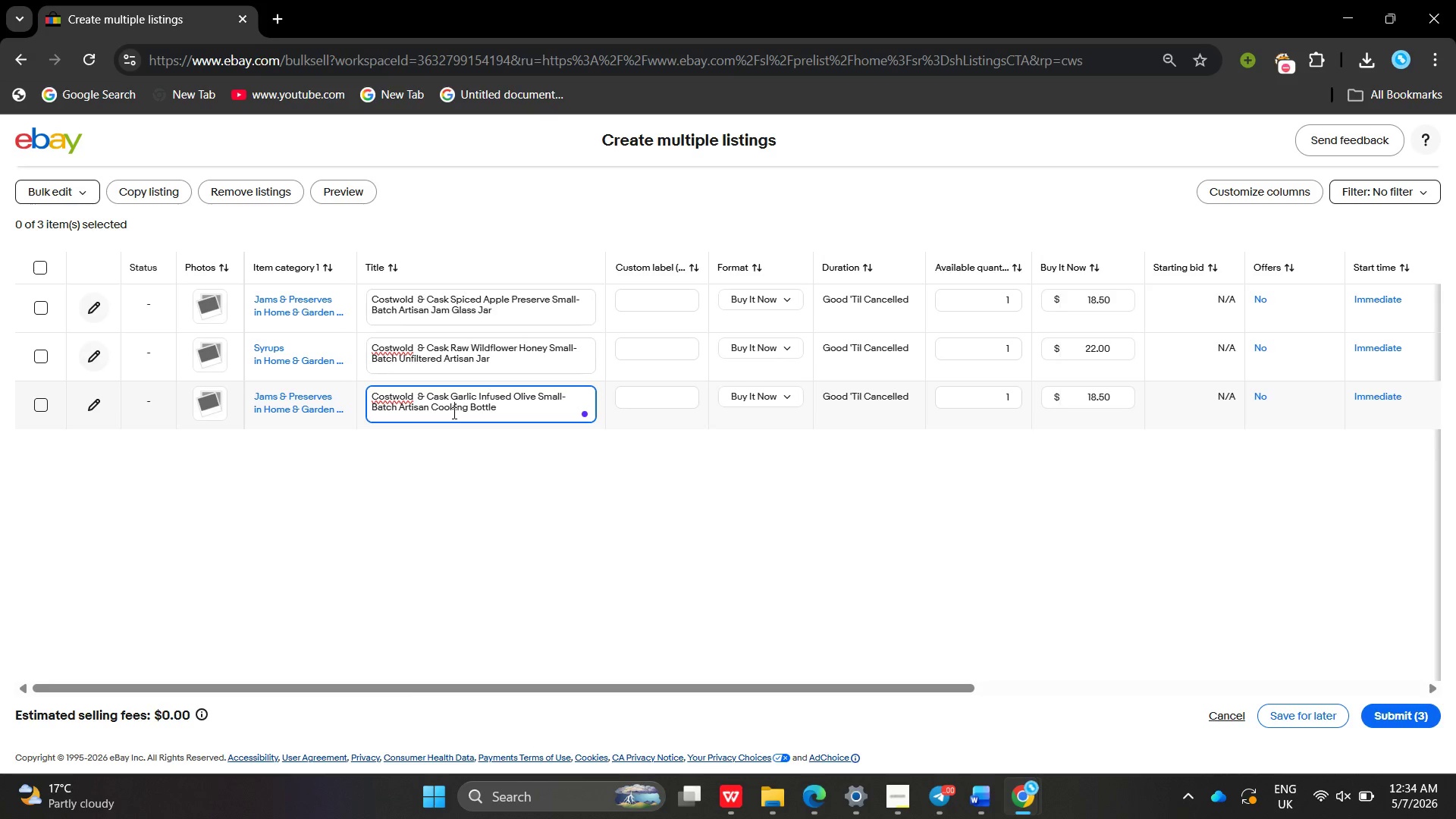 
wait(5.09)
 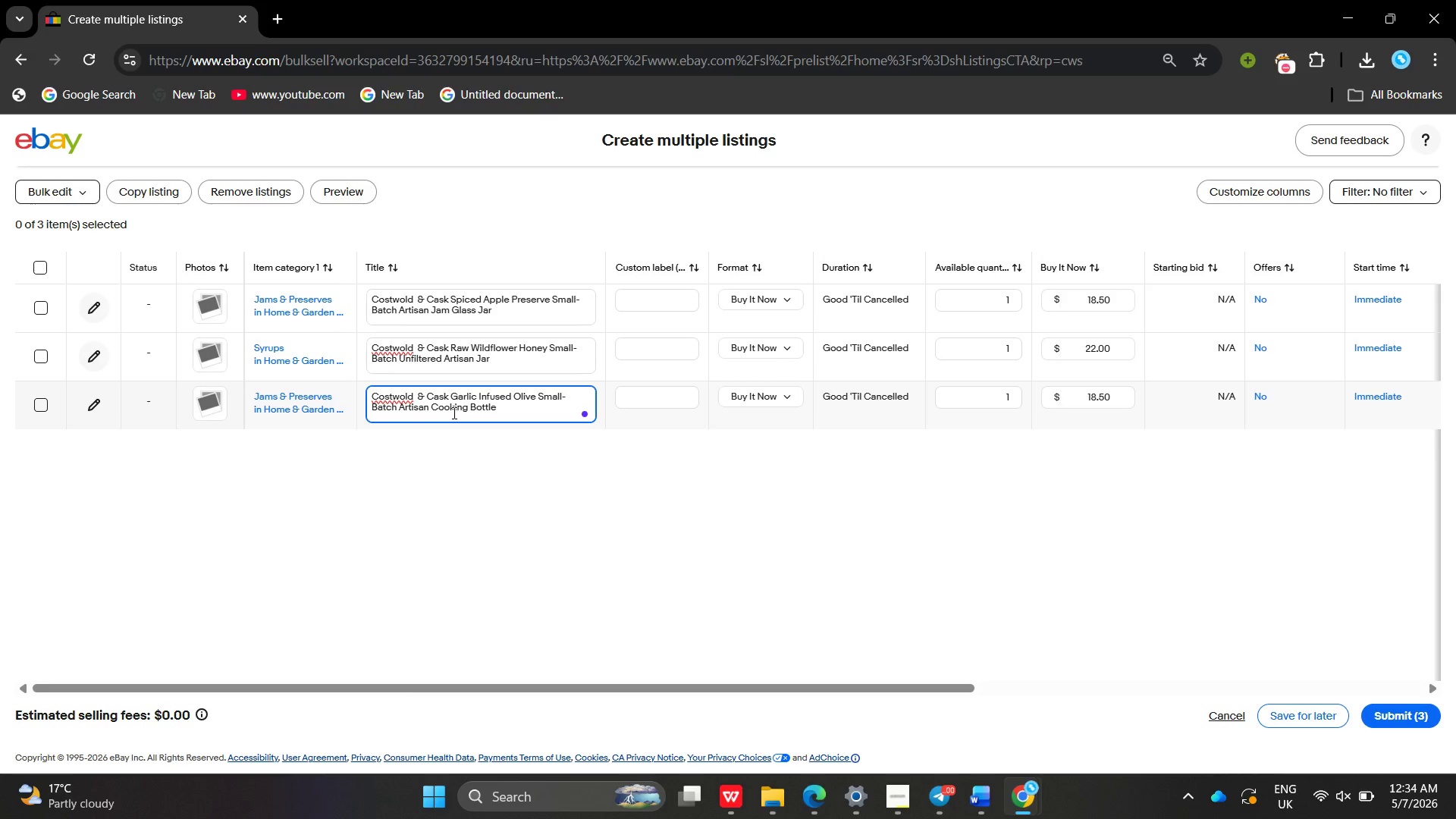 
key(Mute)
 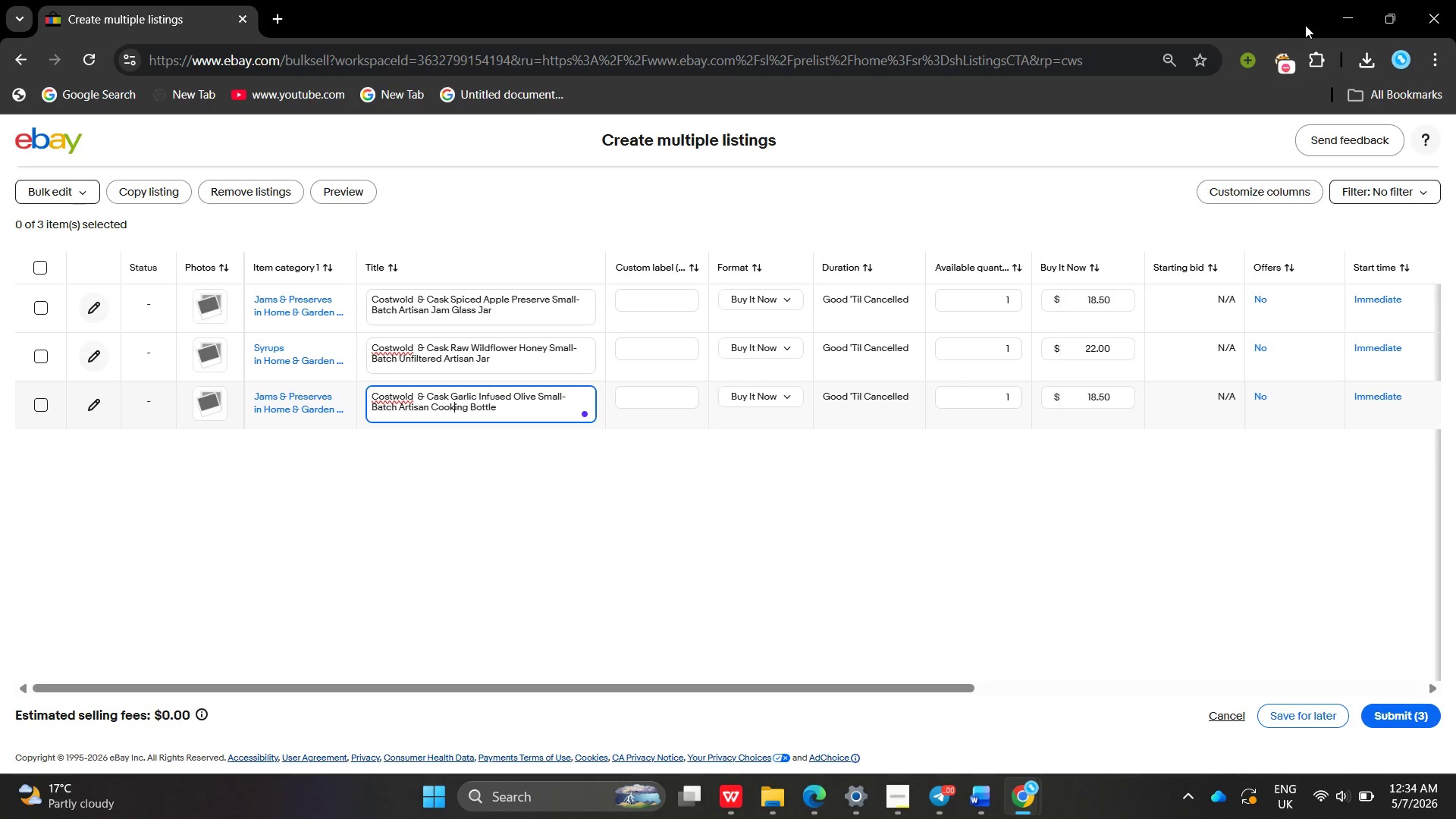 
left_click([1339, 27])
 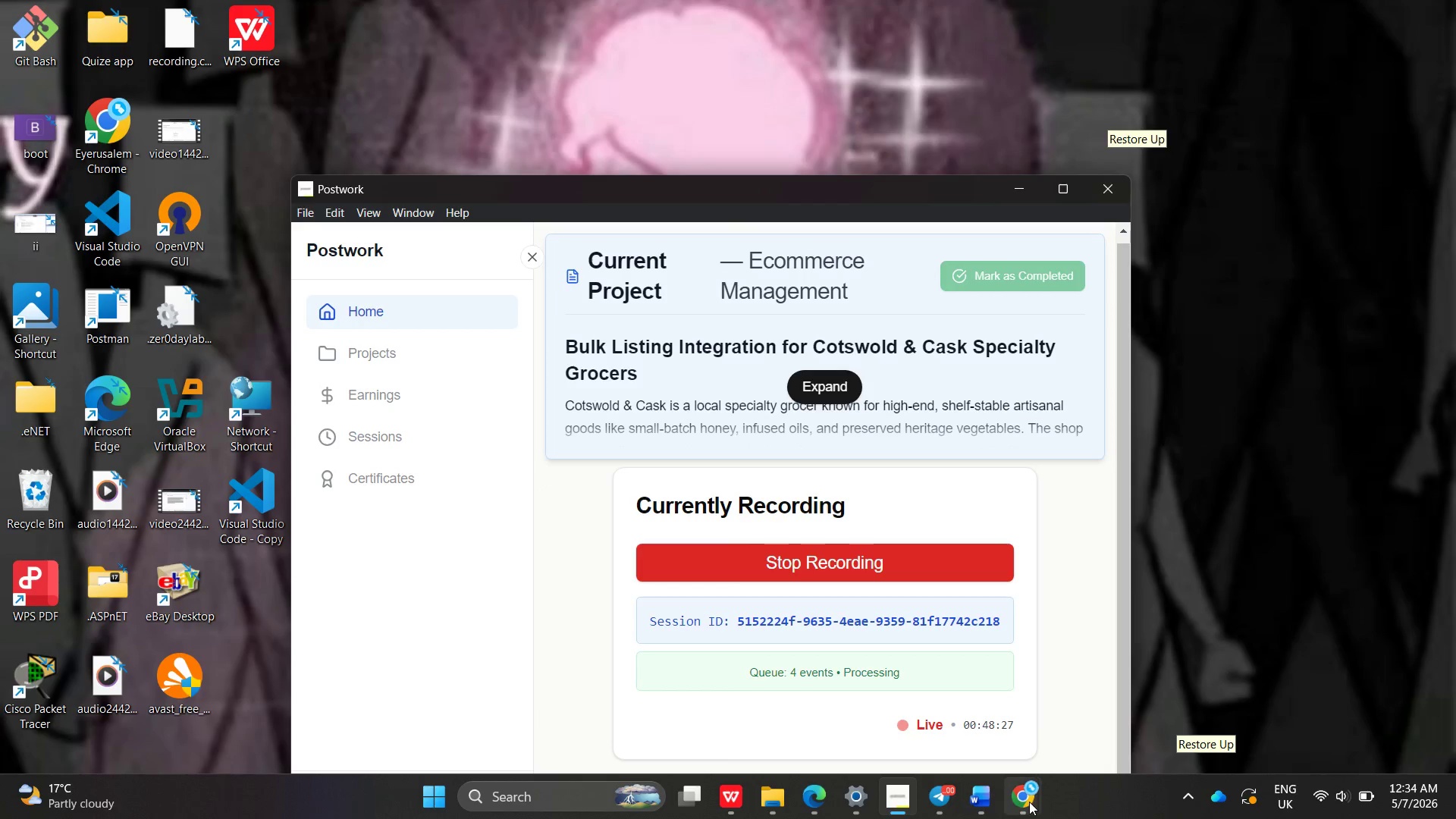 
left_click([1029, 802])
 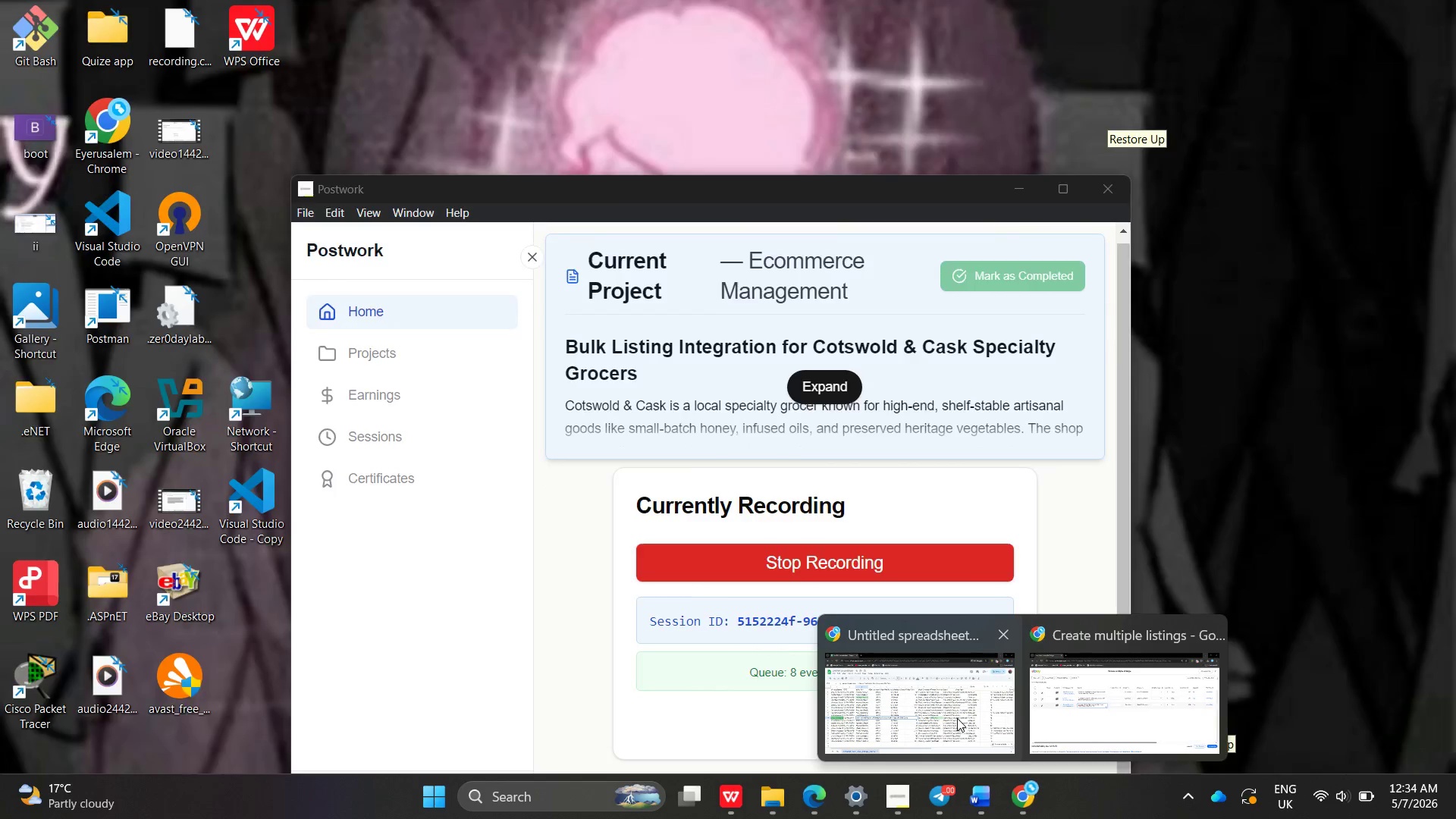 
left_click([957, 718])
 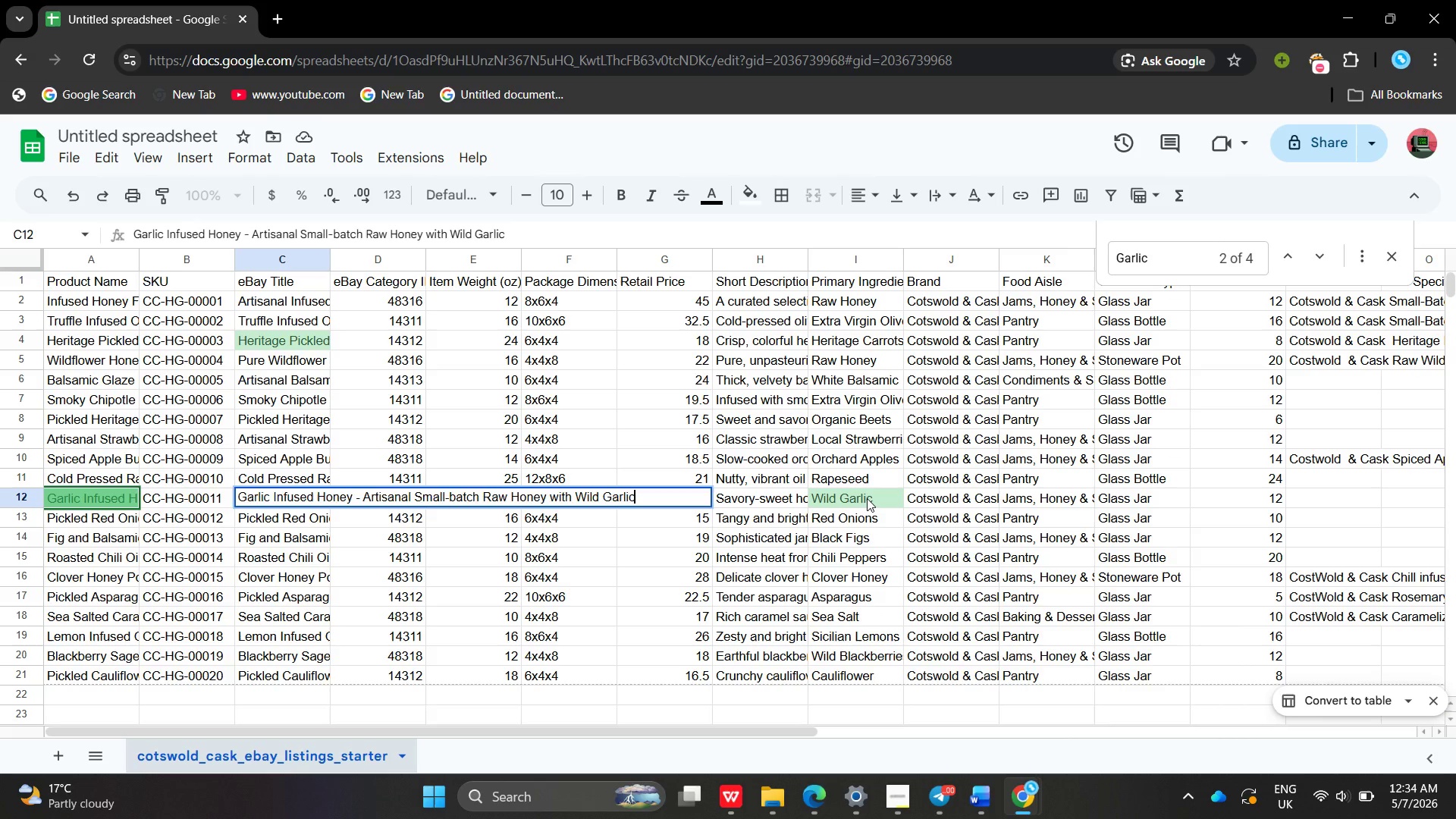 
left_click([867, 498])
 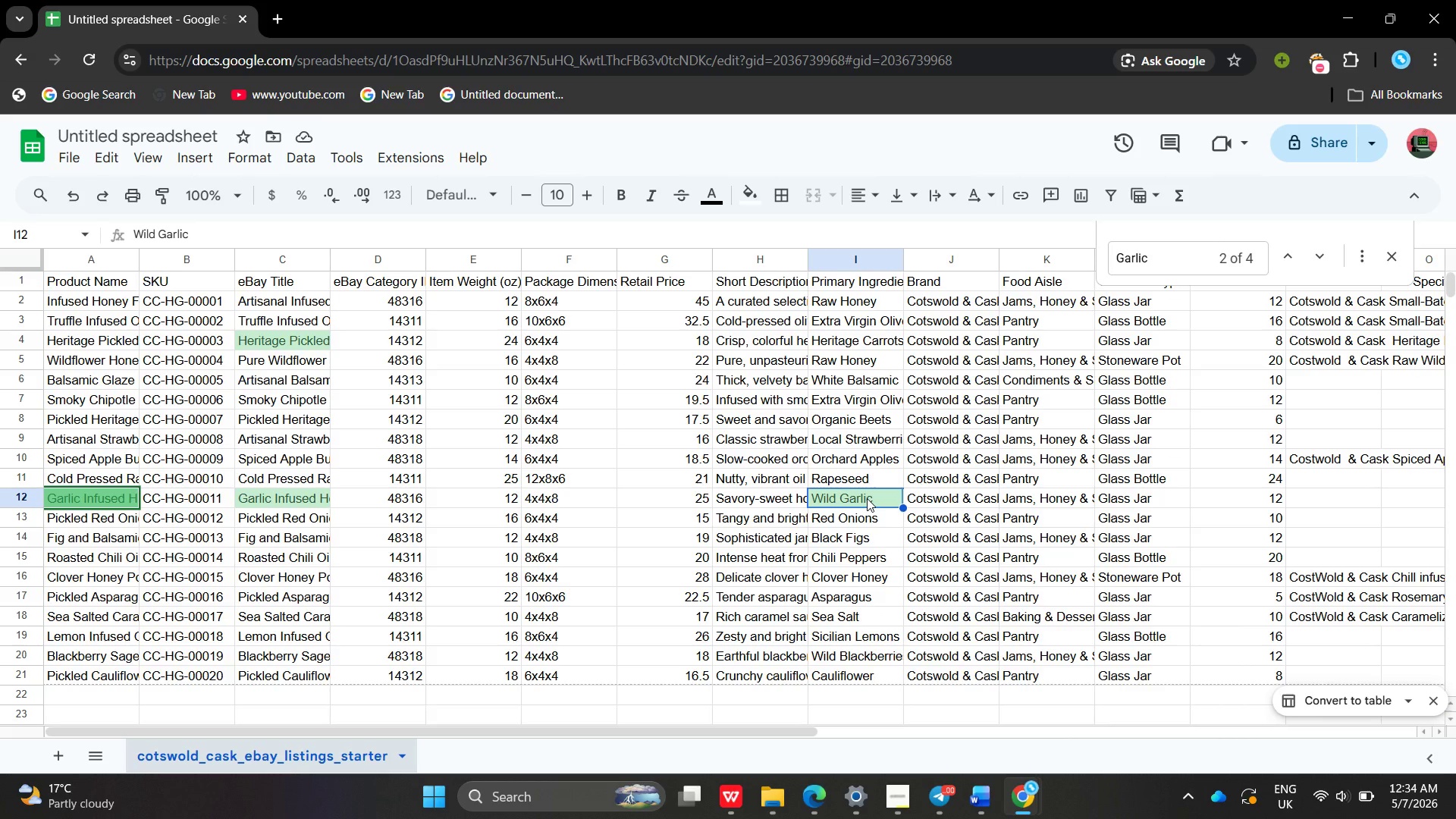 
wait(7.86)
 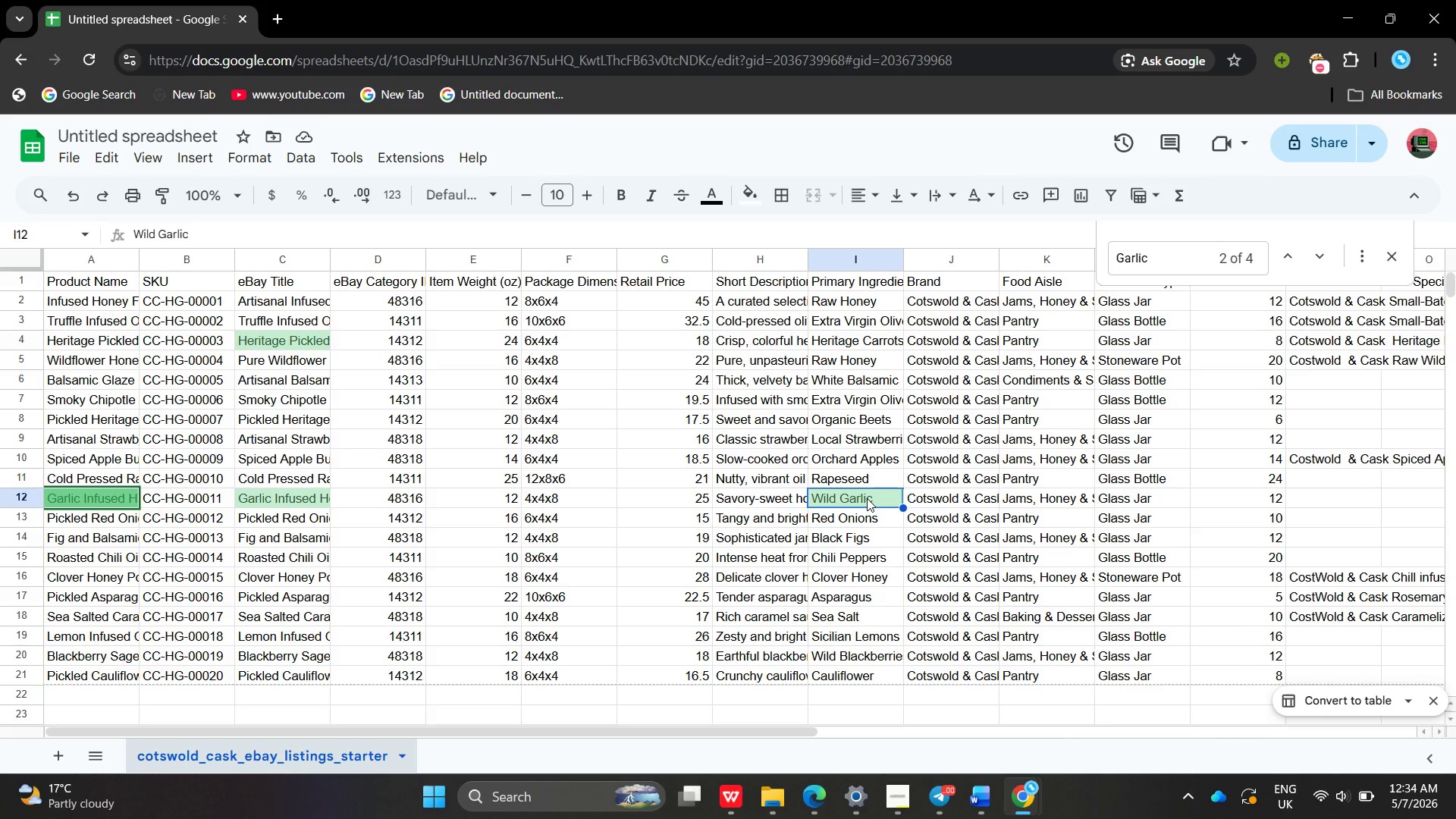 
left_click([990, 494])
 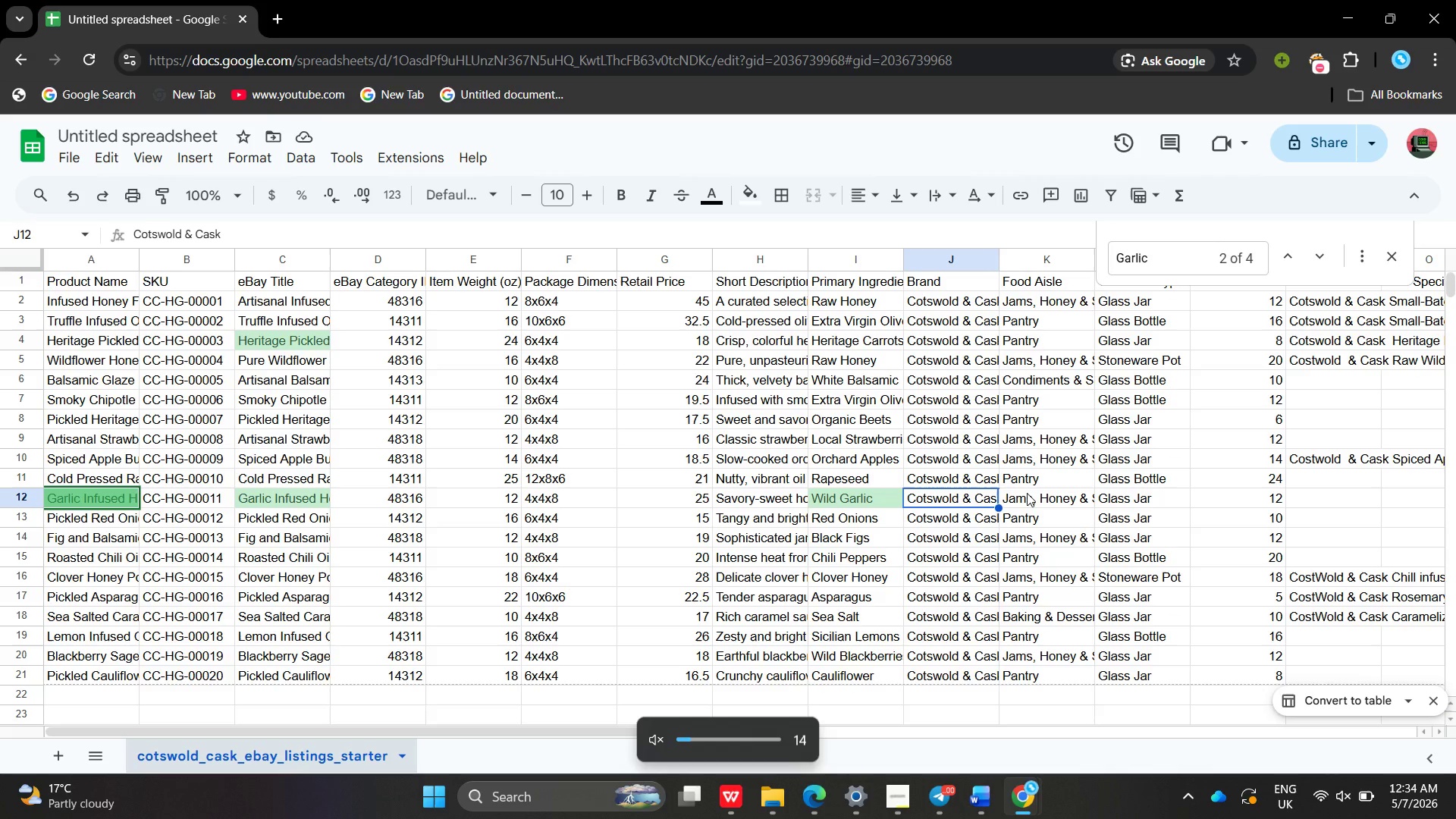 
key(Mute)
 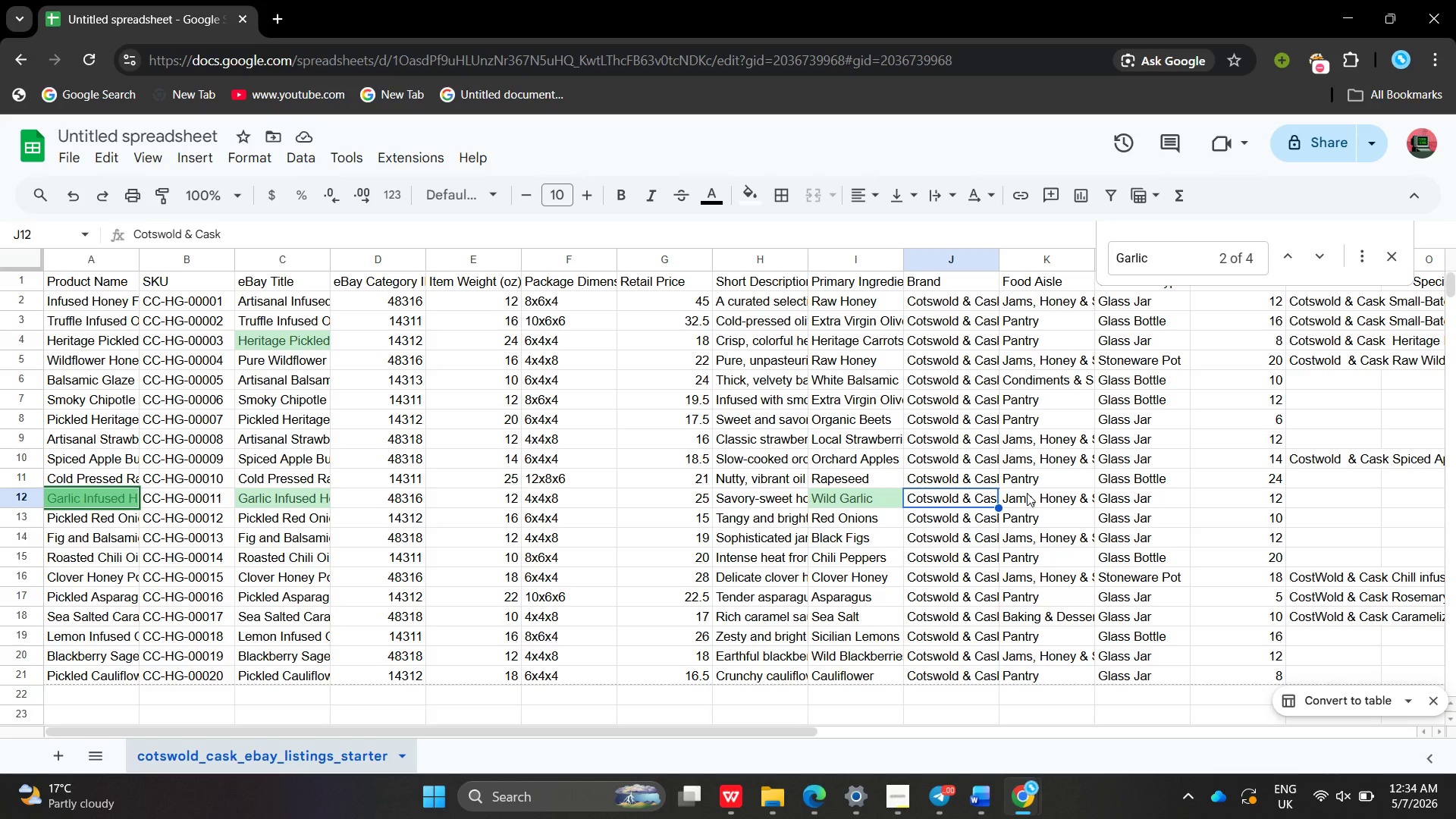 
wait(12.95)
 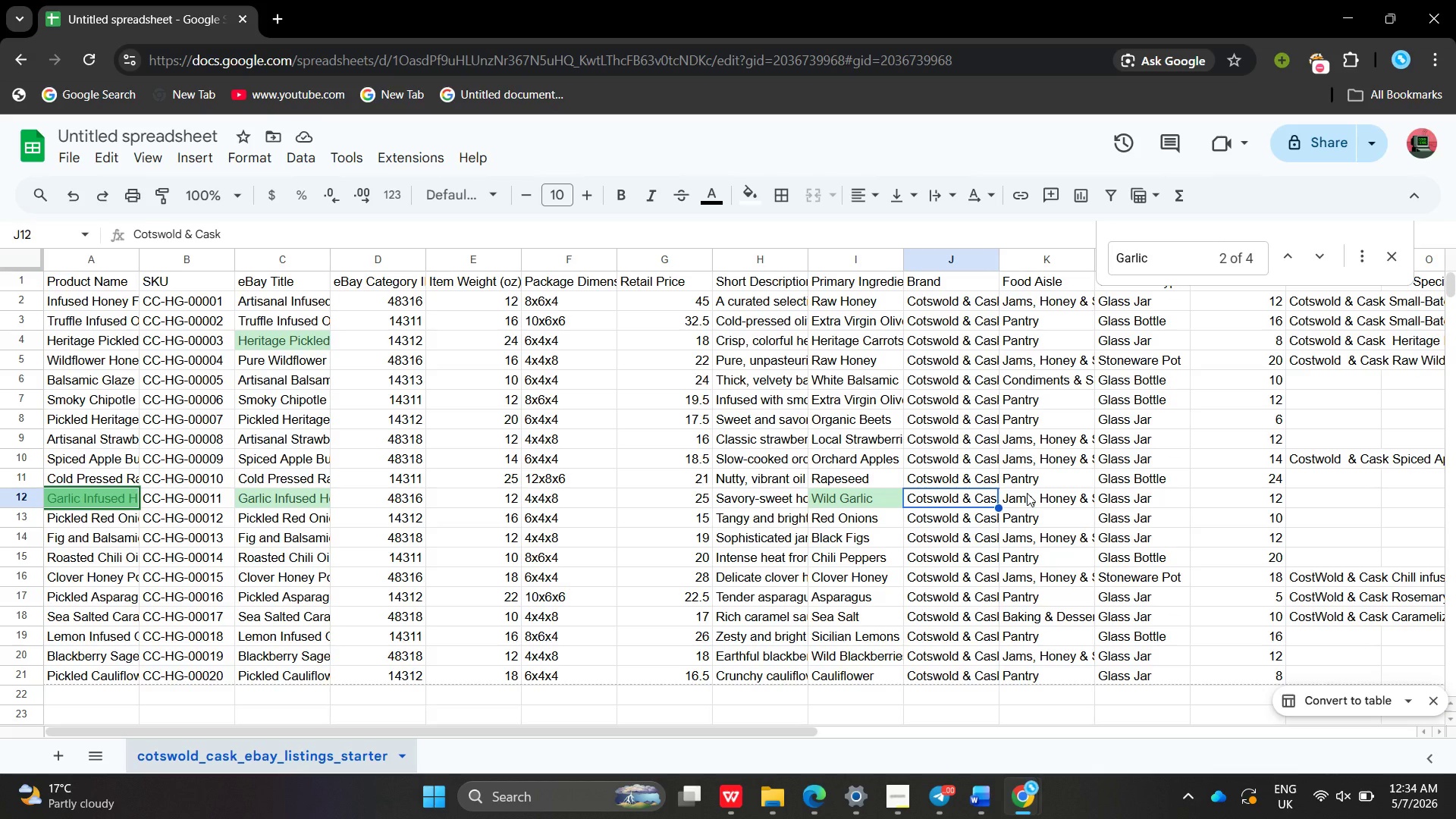 
double_click([1266, 498])
 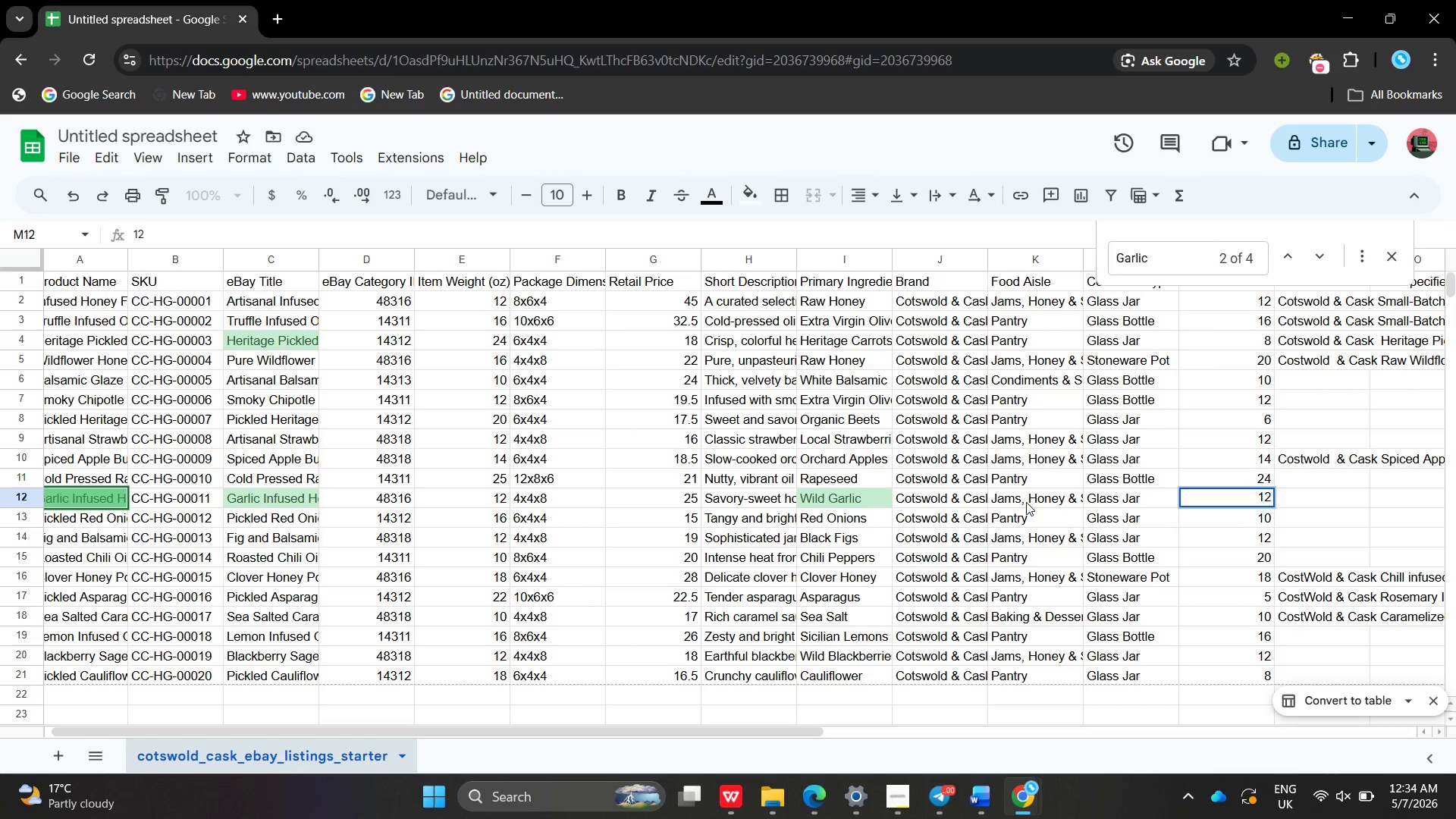 
left_click([1026, 502])
 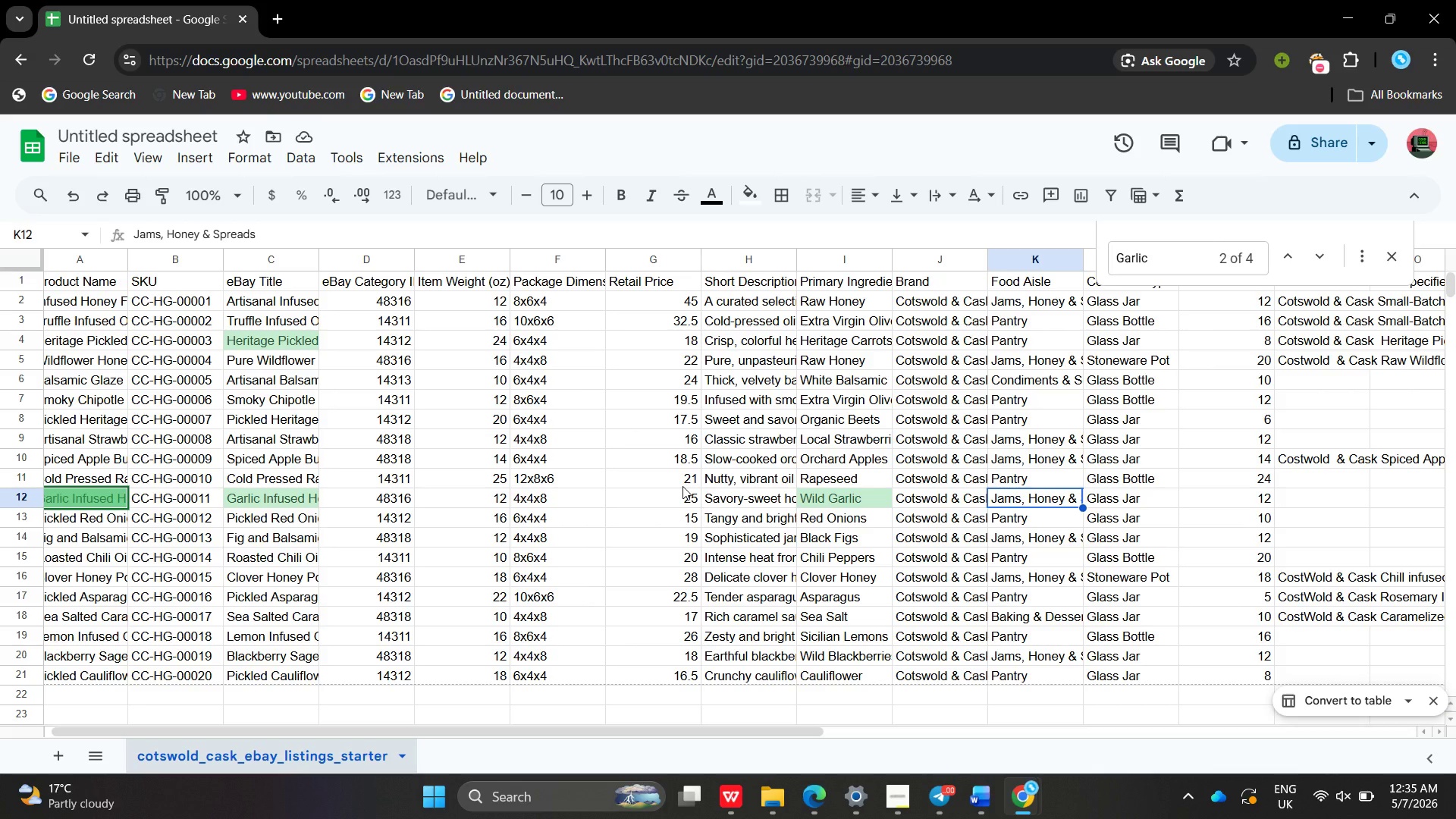 
wait(9.75)
 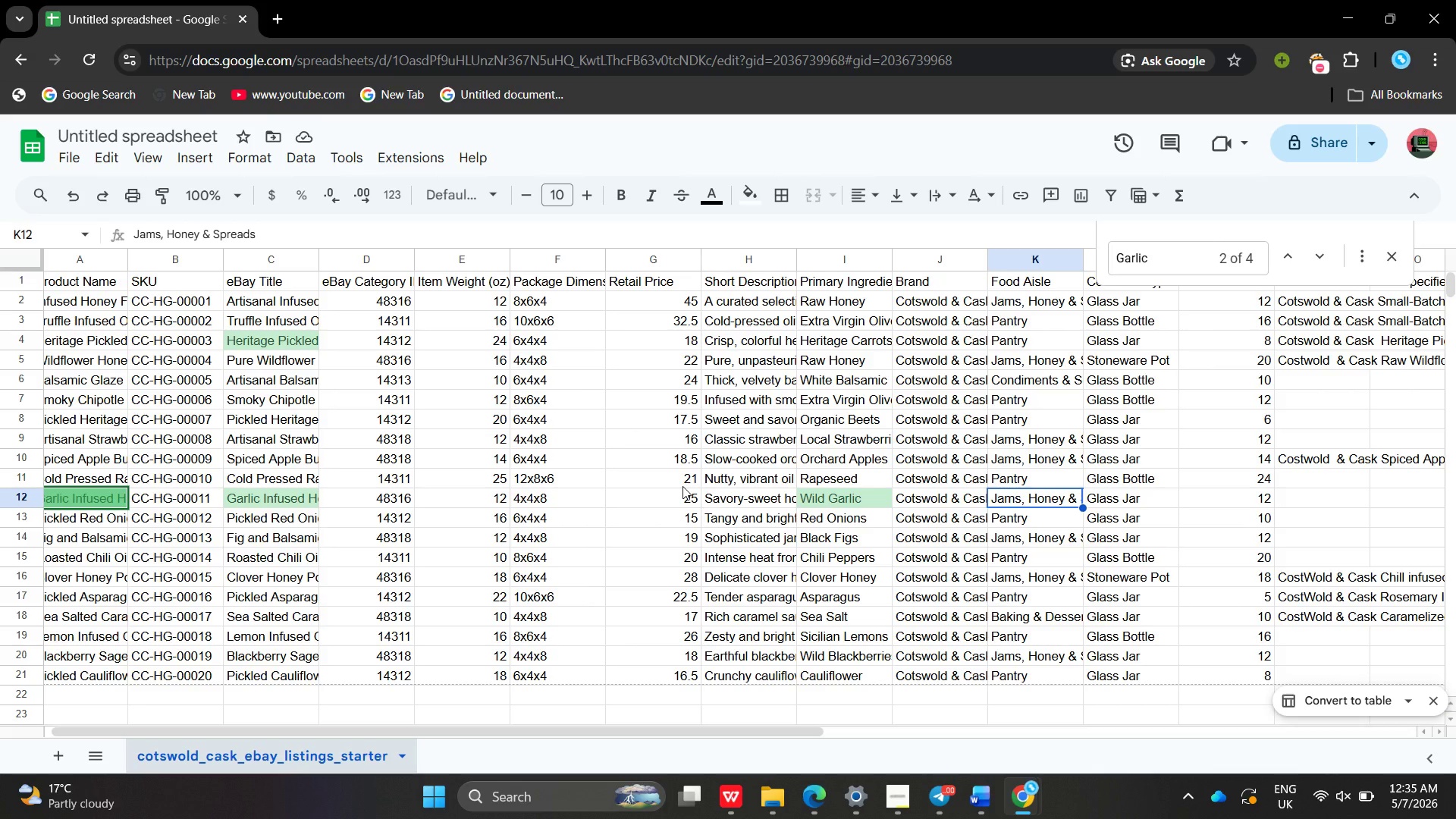 
double_click([681, 500])
 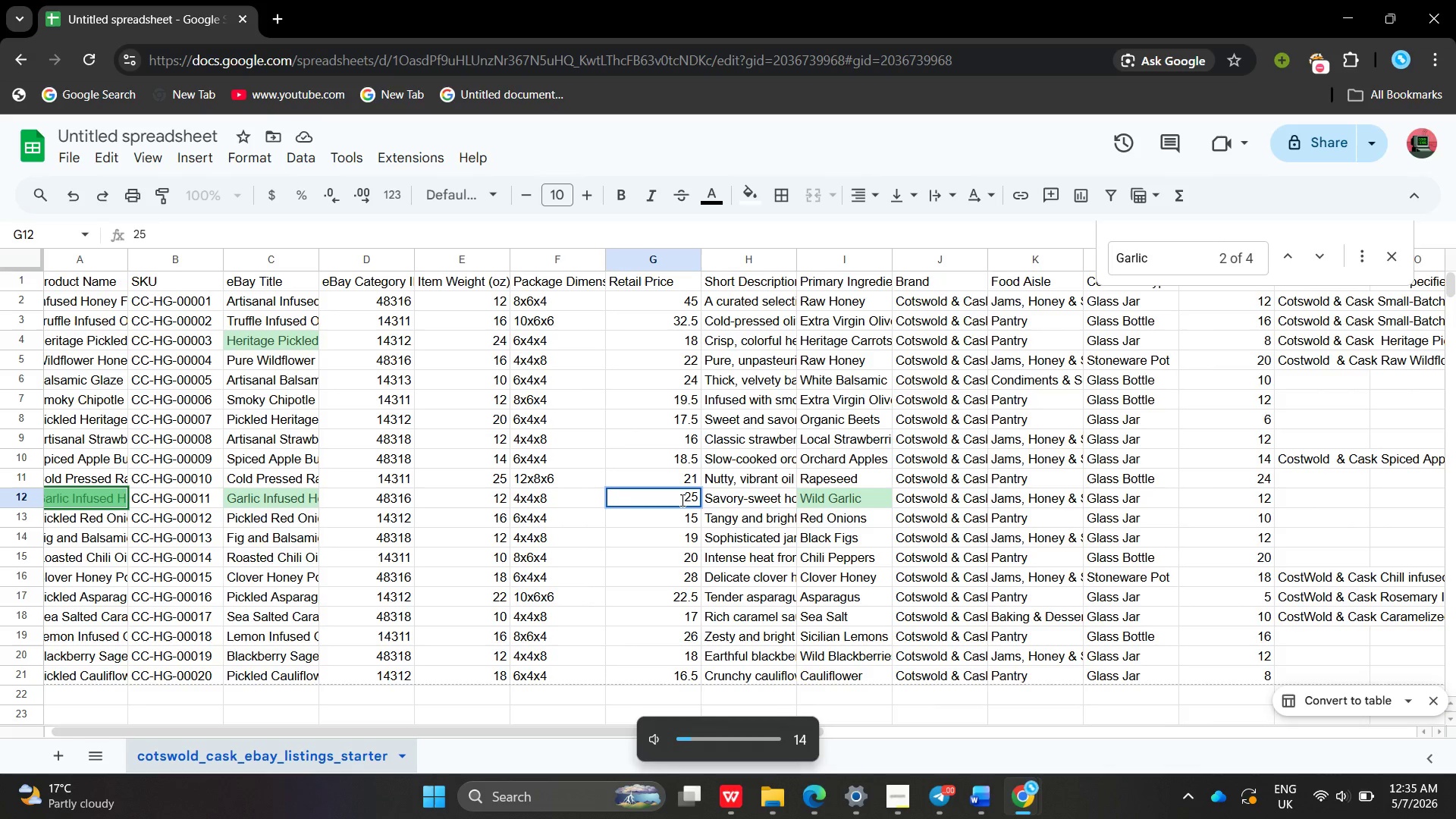 
key(Mute)
 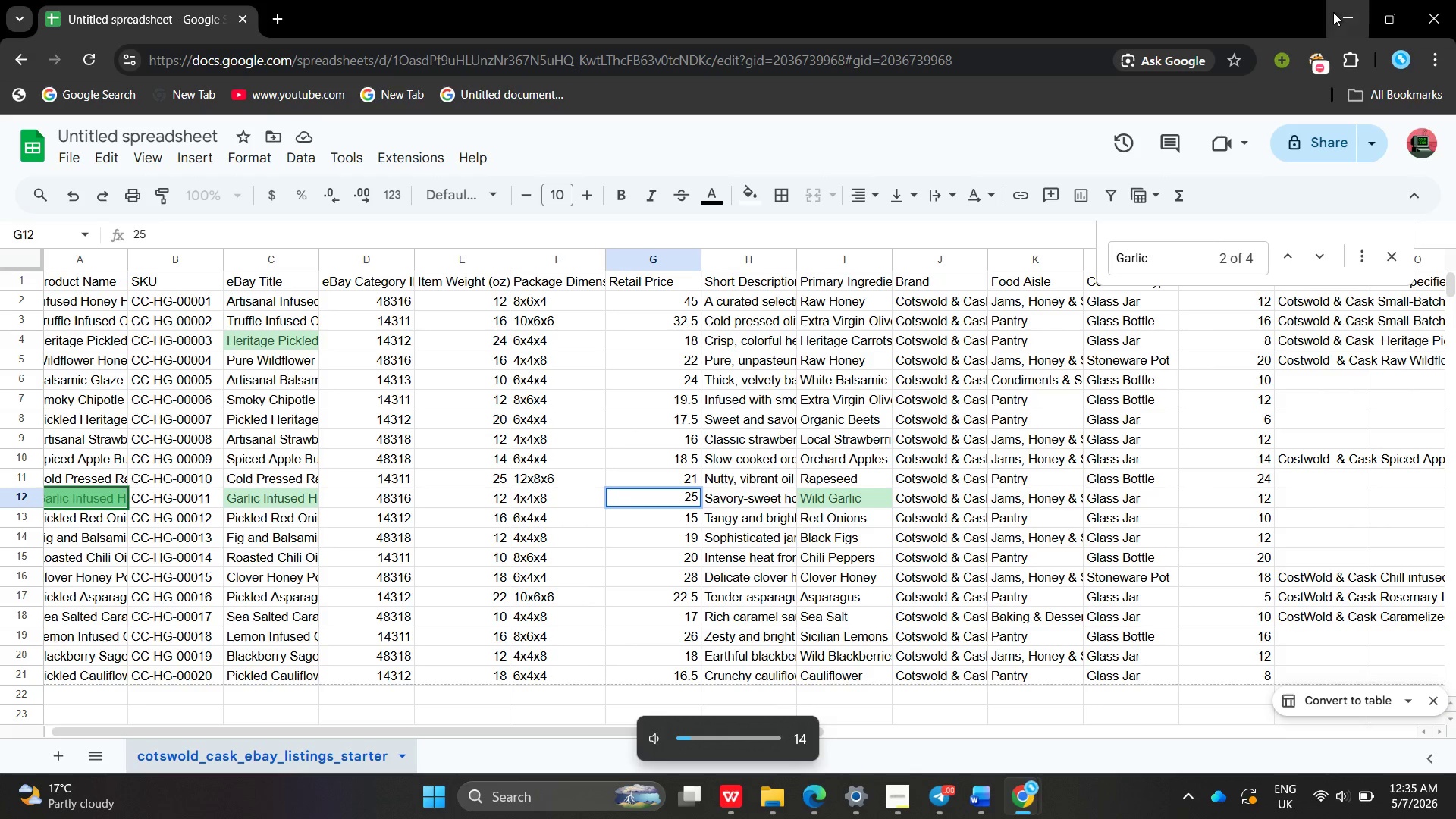 
left_click([1333, 12])